 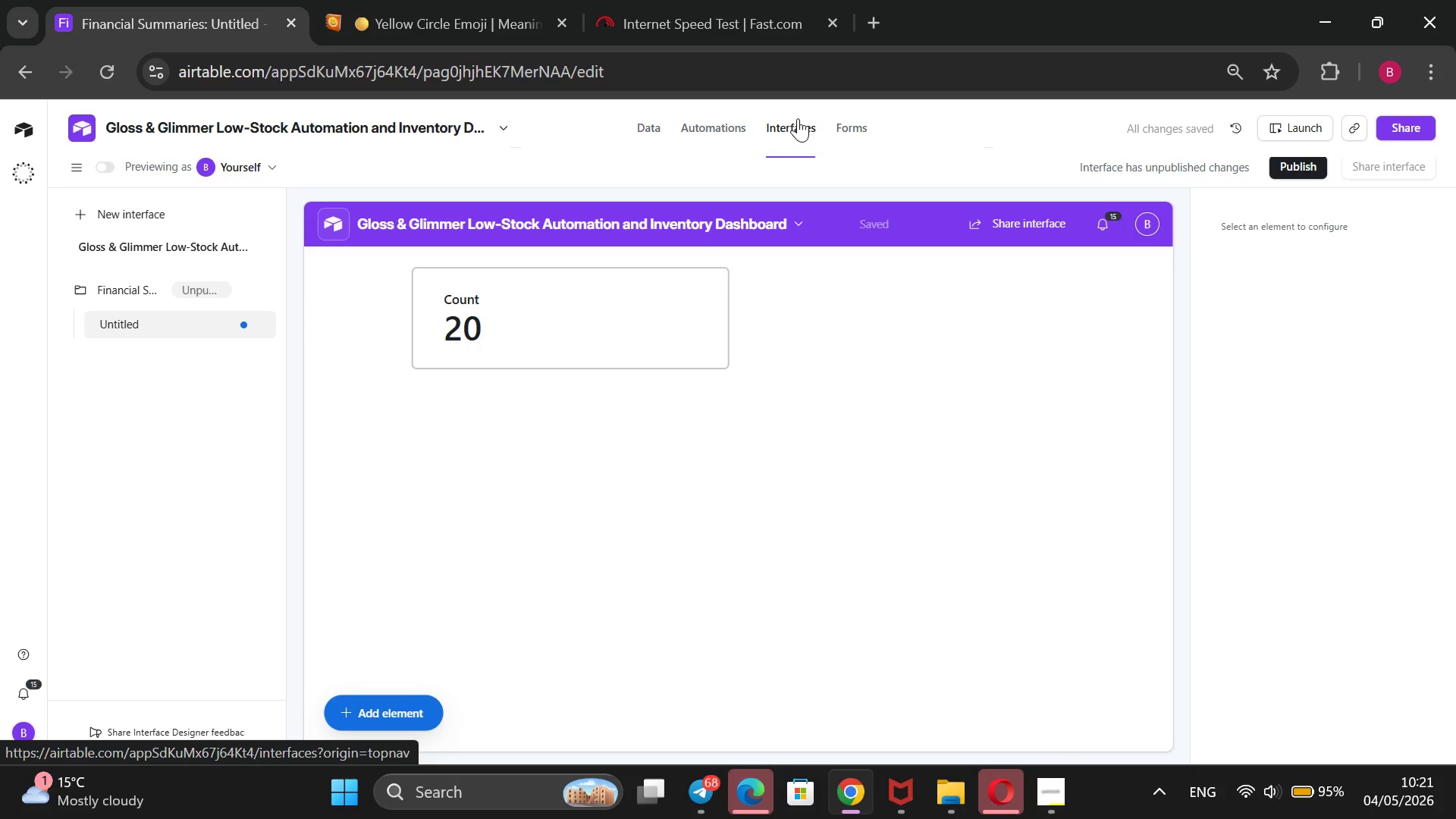 
left_click([408, 718])
 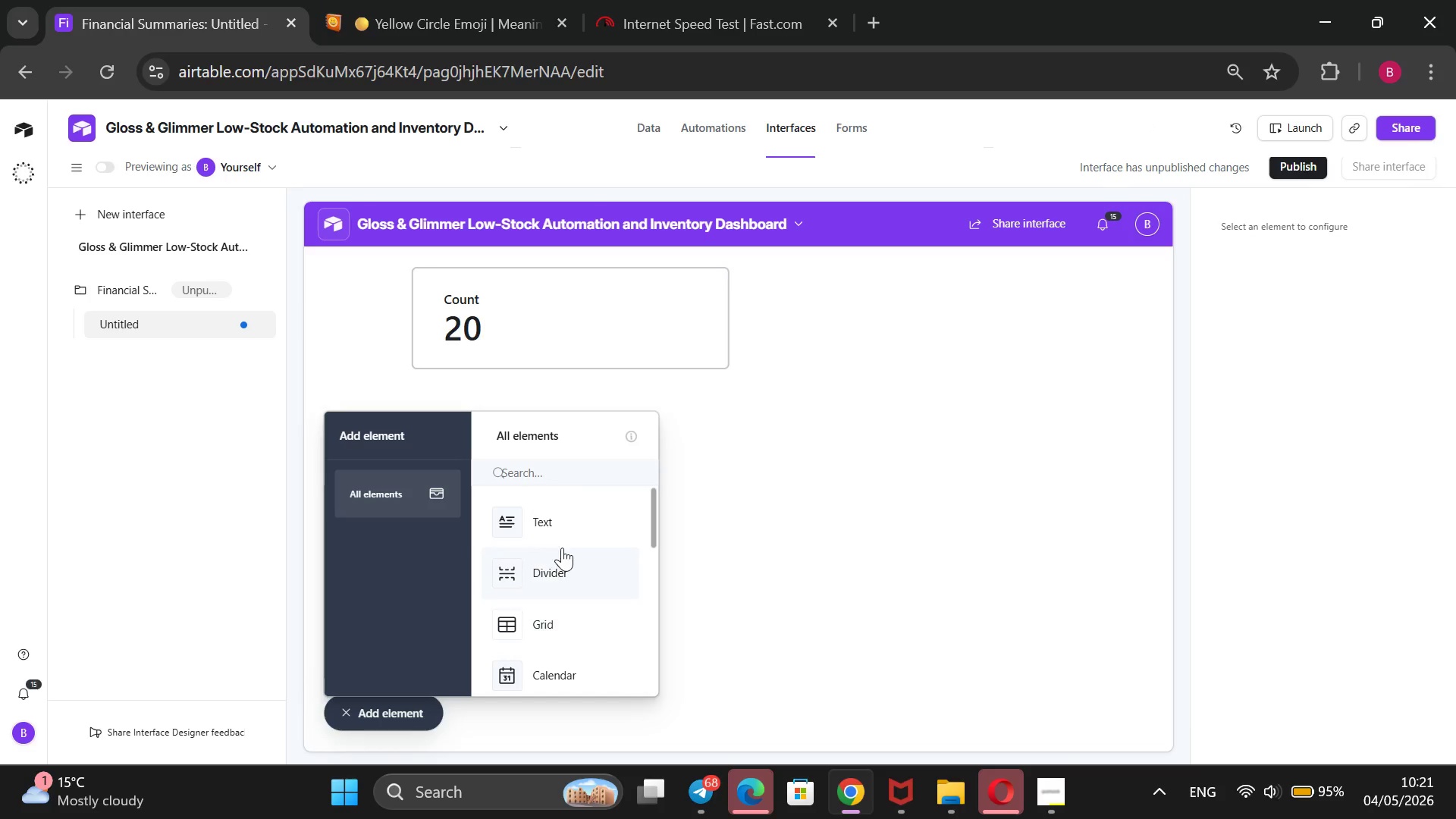 
scroll: coordinate [565, 545], scroll_direction: down, amount: 5.0
 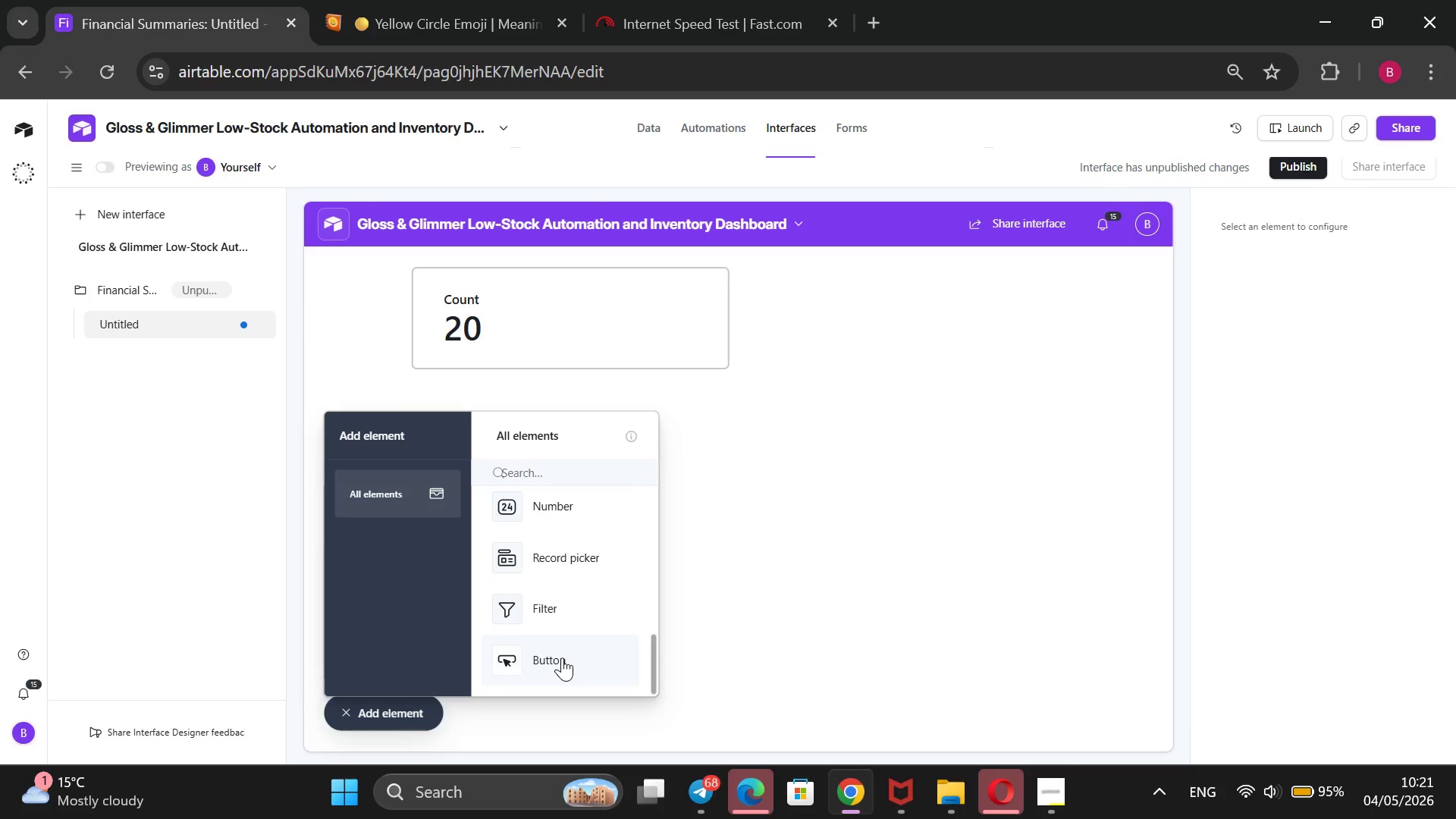 
scroll: coordinate [567, 657], scroll_direction: none, amount: 0.0
 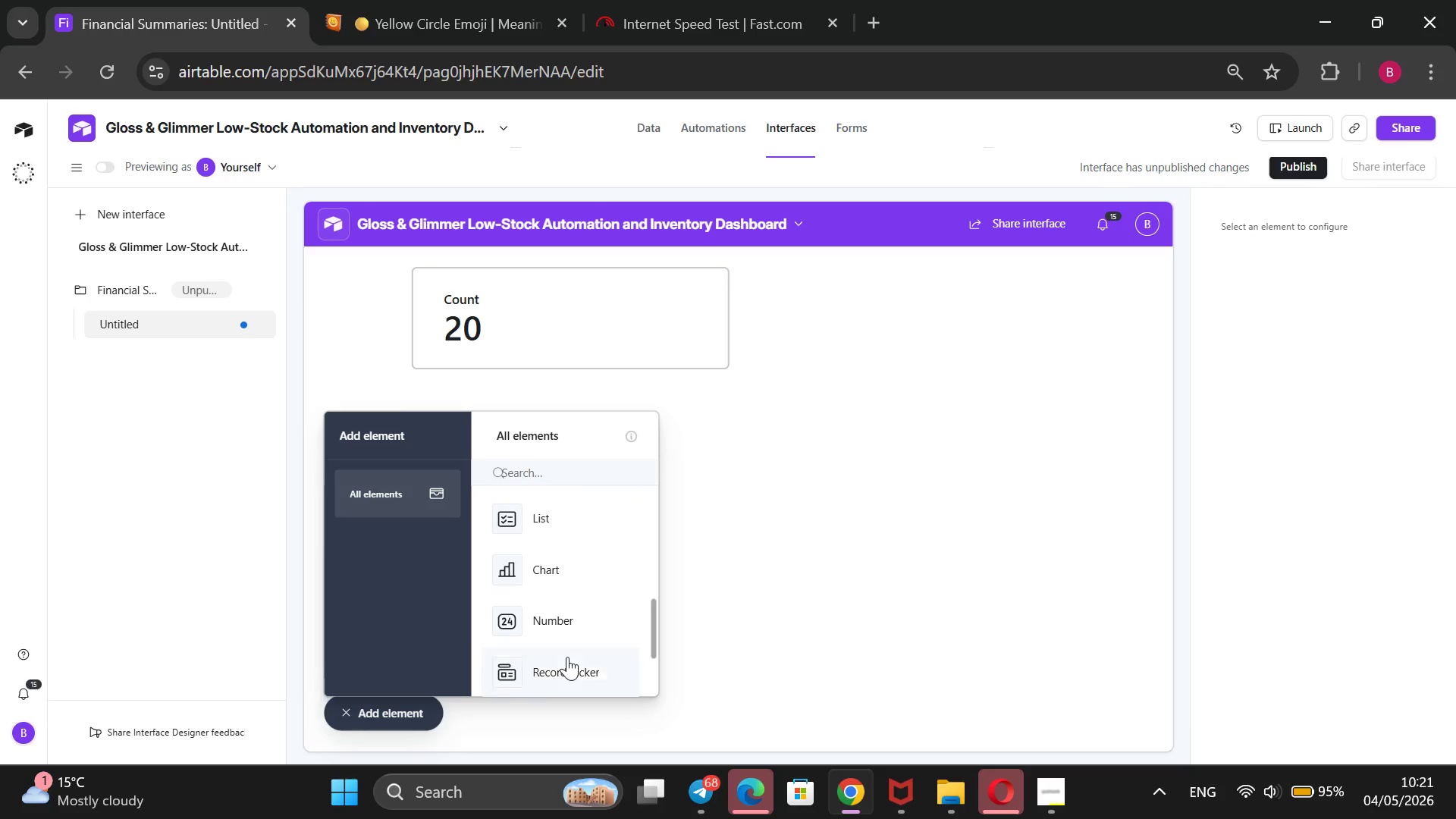 
scroll: coordinate [567, 657], scroll_direction: up, amount: 2.0
 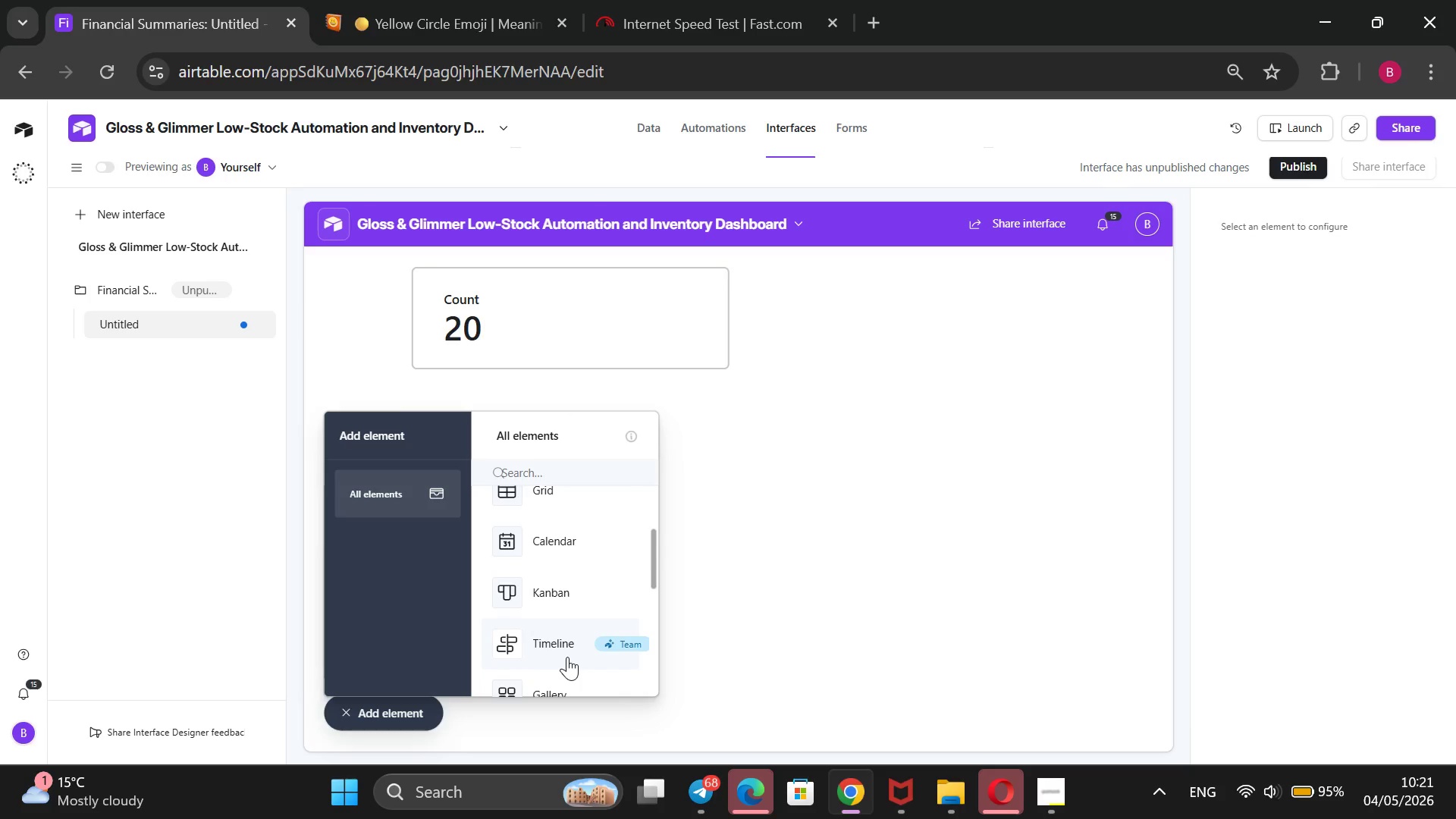 
scroll: coordinate [567, 657], scroll_direction: down, amount: 1.0
 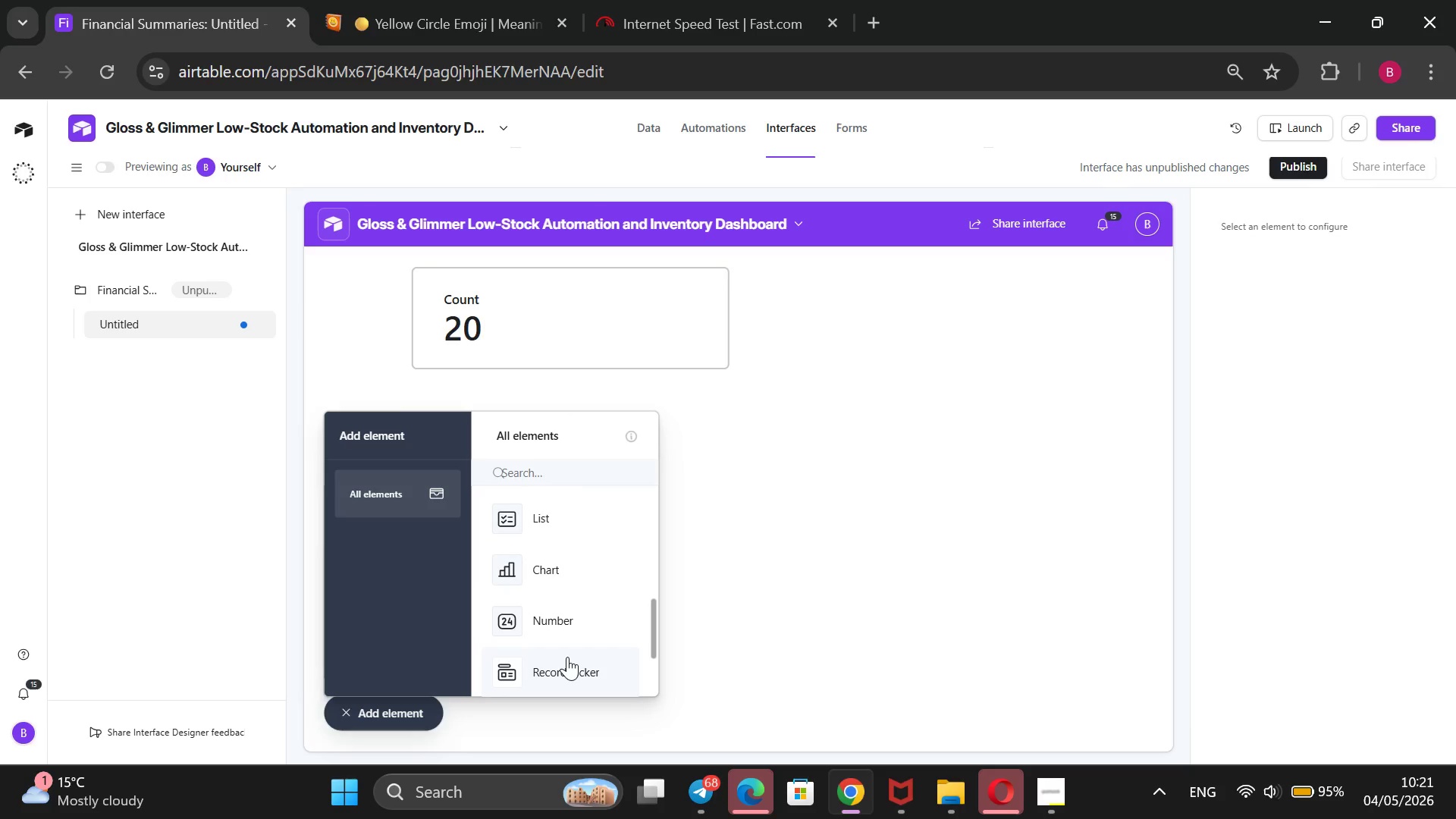 
wait(12.53)
 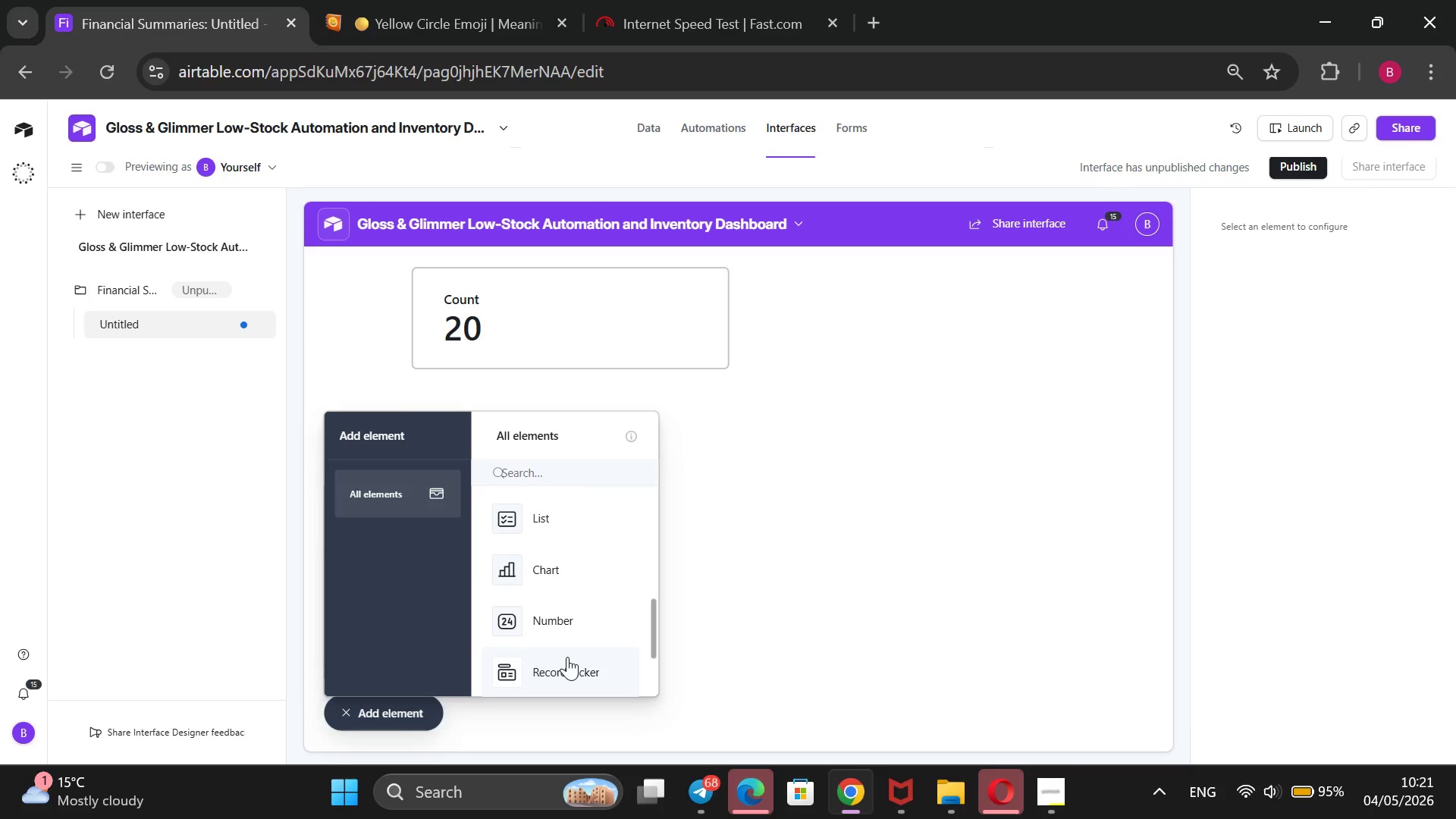 
scroll: coordinate [567, 657], scroll_direction: down, amount: 2.0
 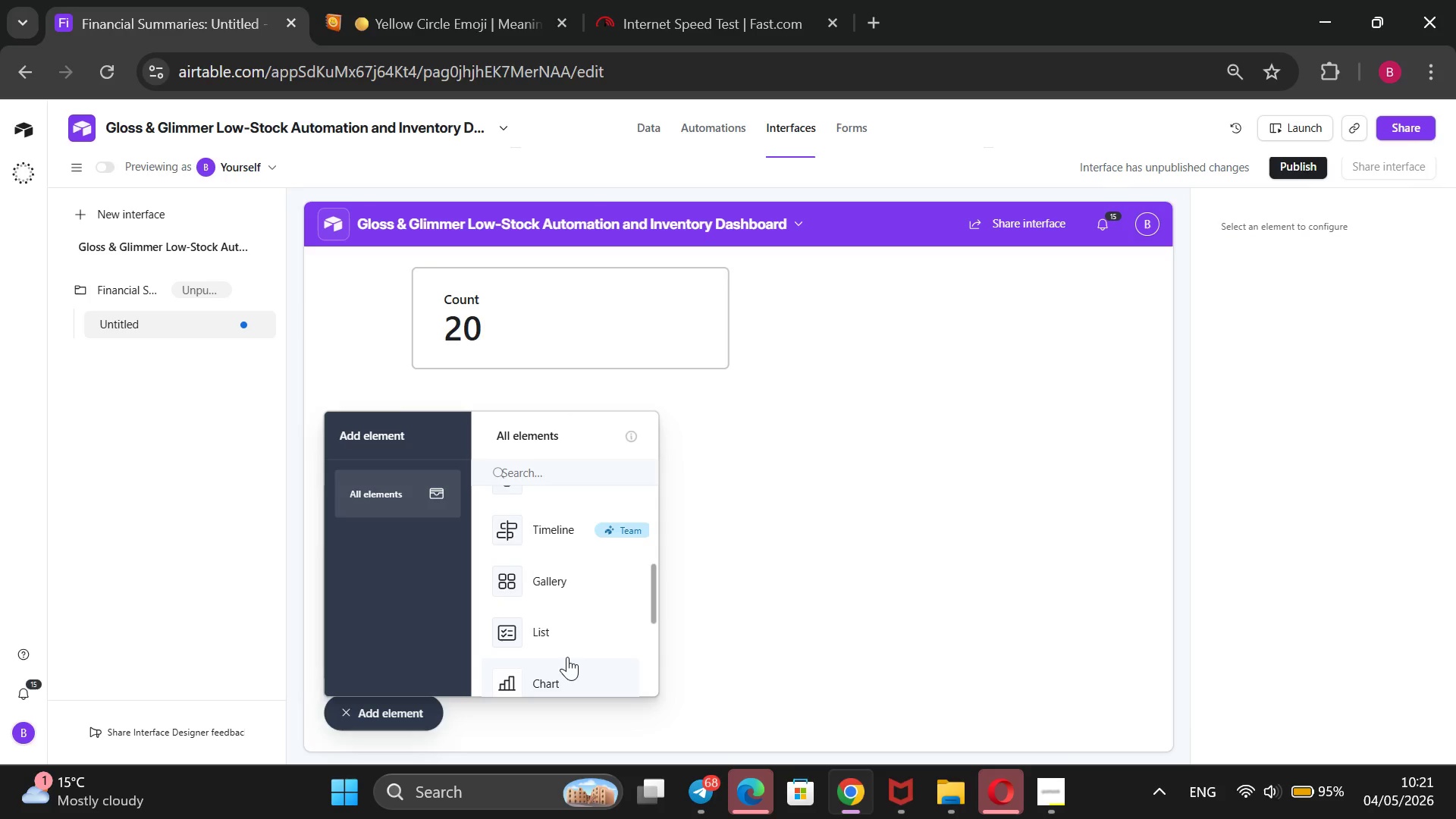 
scroll: coordinate [570, 652], scroll_direction: up, amount: 3.0
 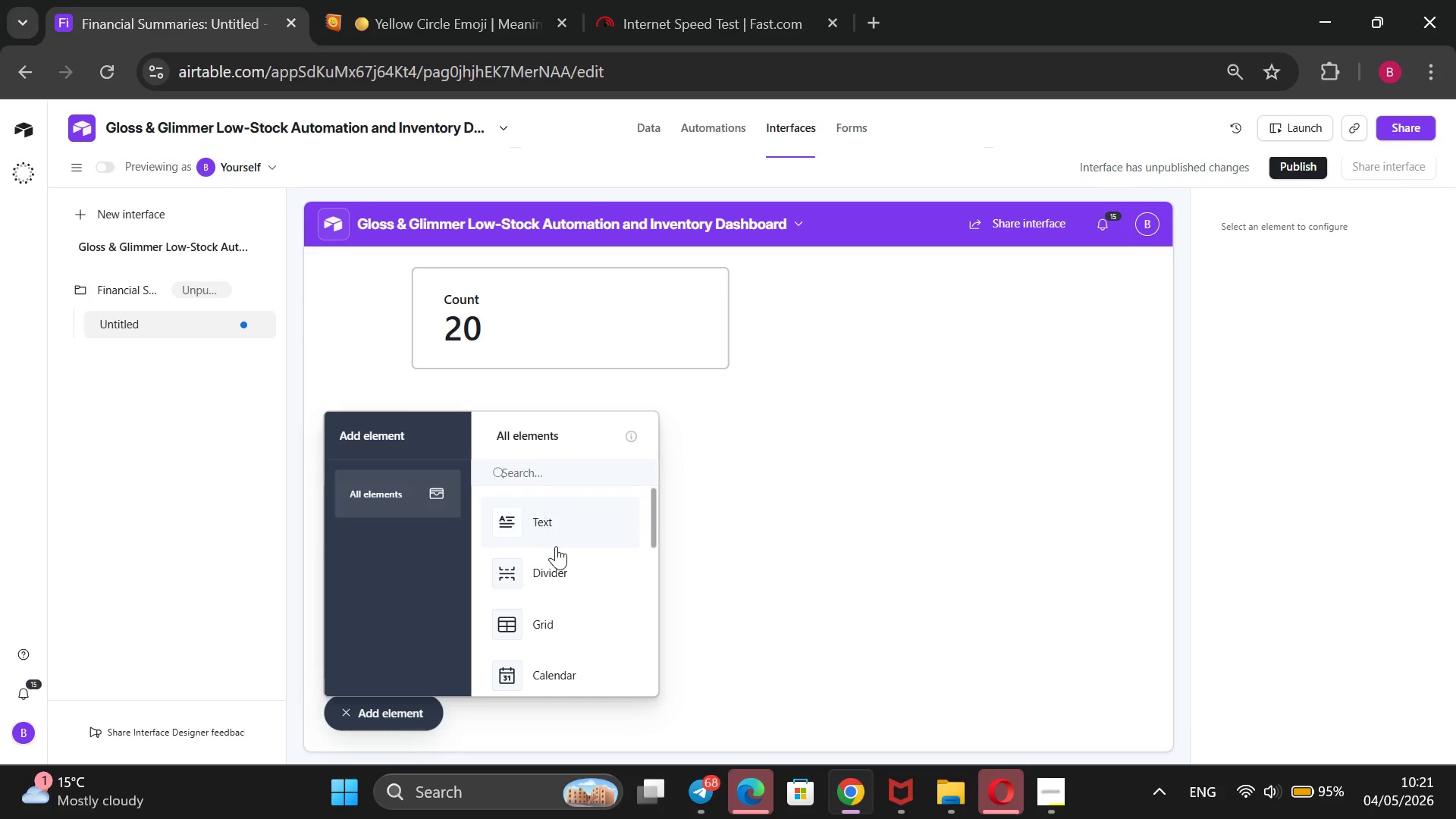 
scroll: coordinate [595, 589], scroll_direction: none, amount: 0.0
 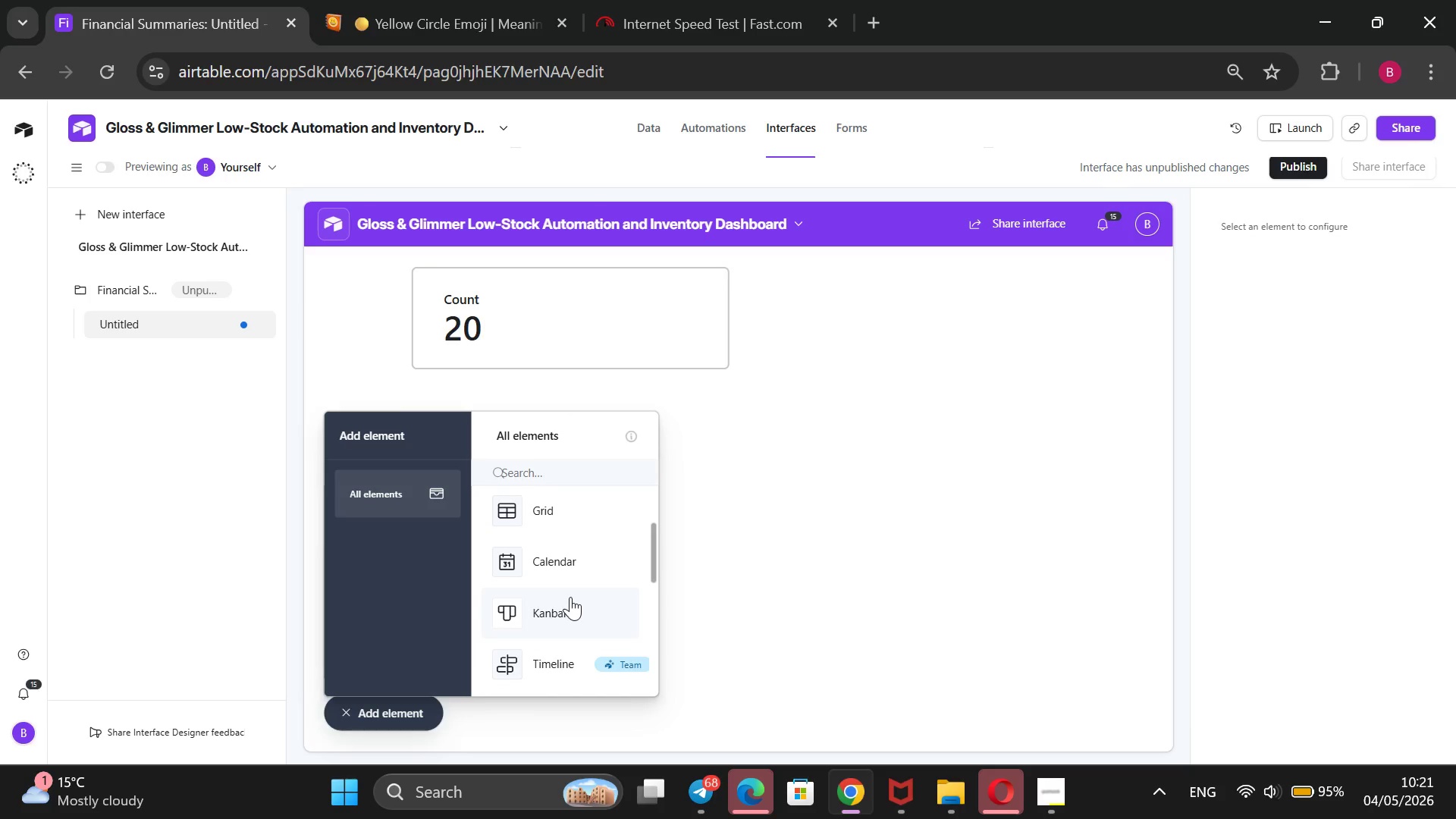 
scroll: coordinate [570, 597], scroll_direction: down, amount: 1.0
 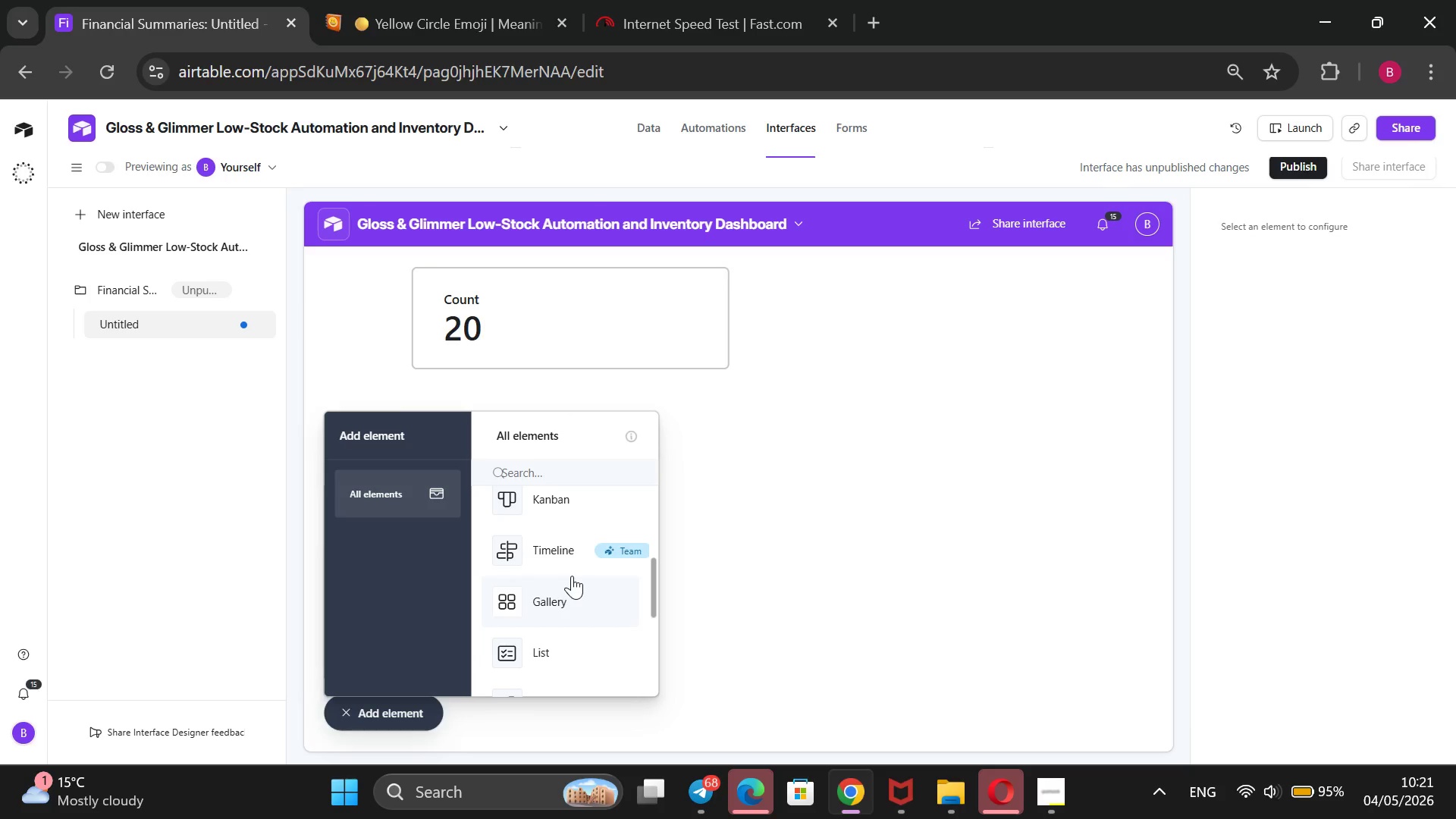 
wait(6.86)
 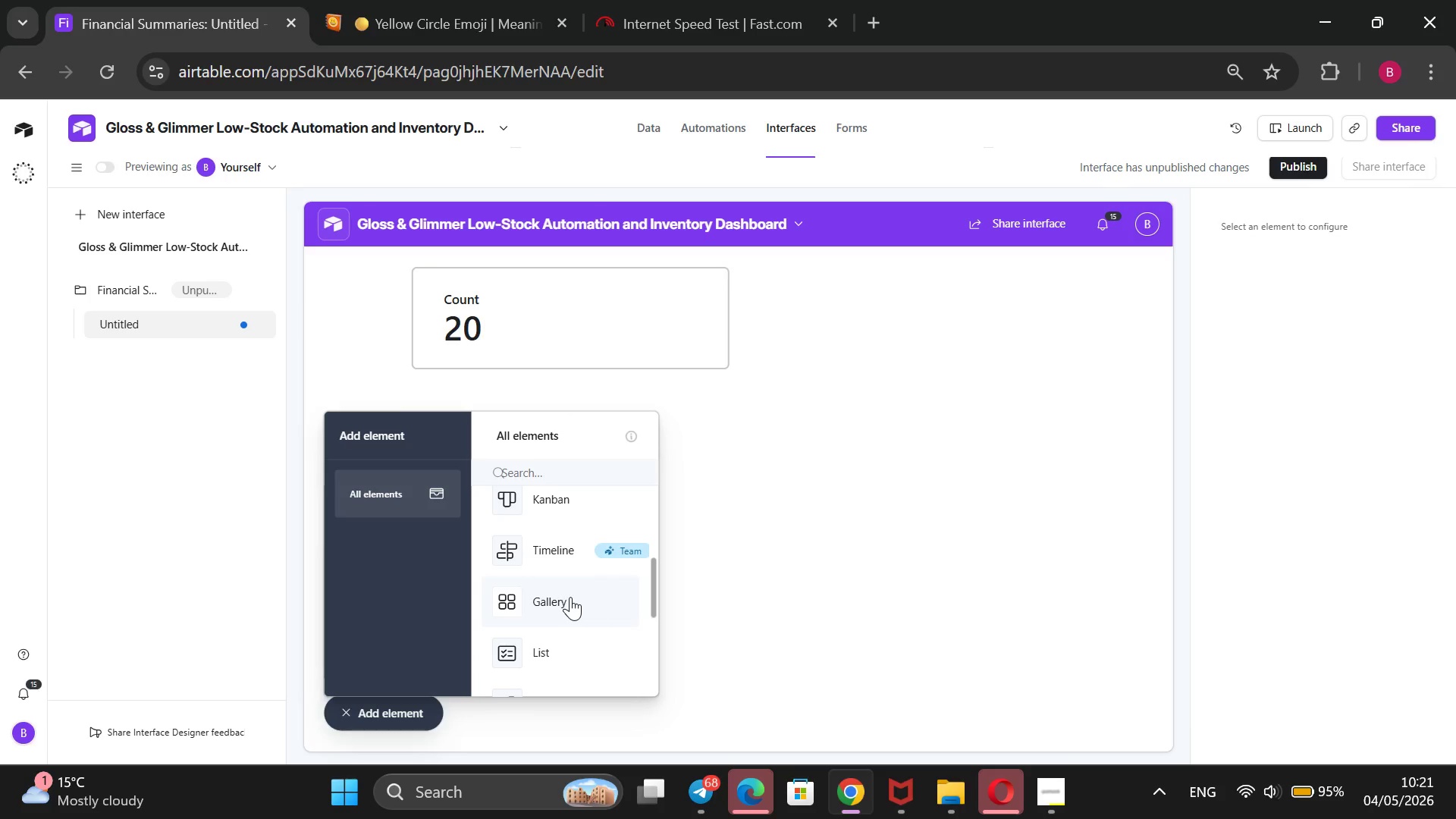 
scroll: coordinate [572, 576], scroll_direction: none, amount: 0.0
 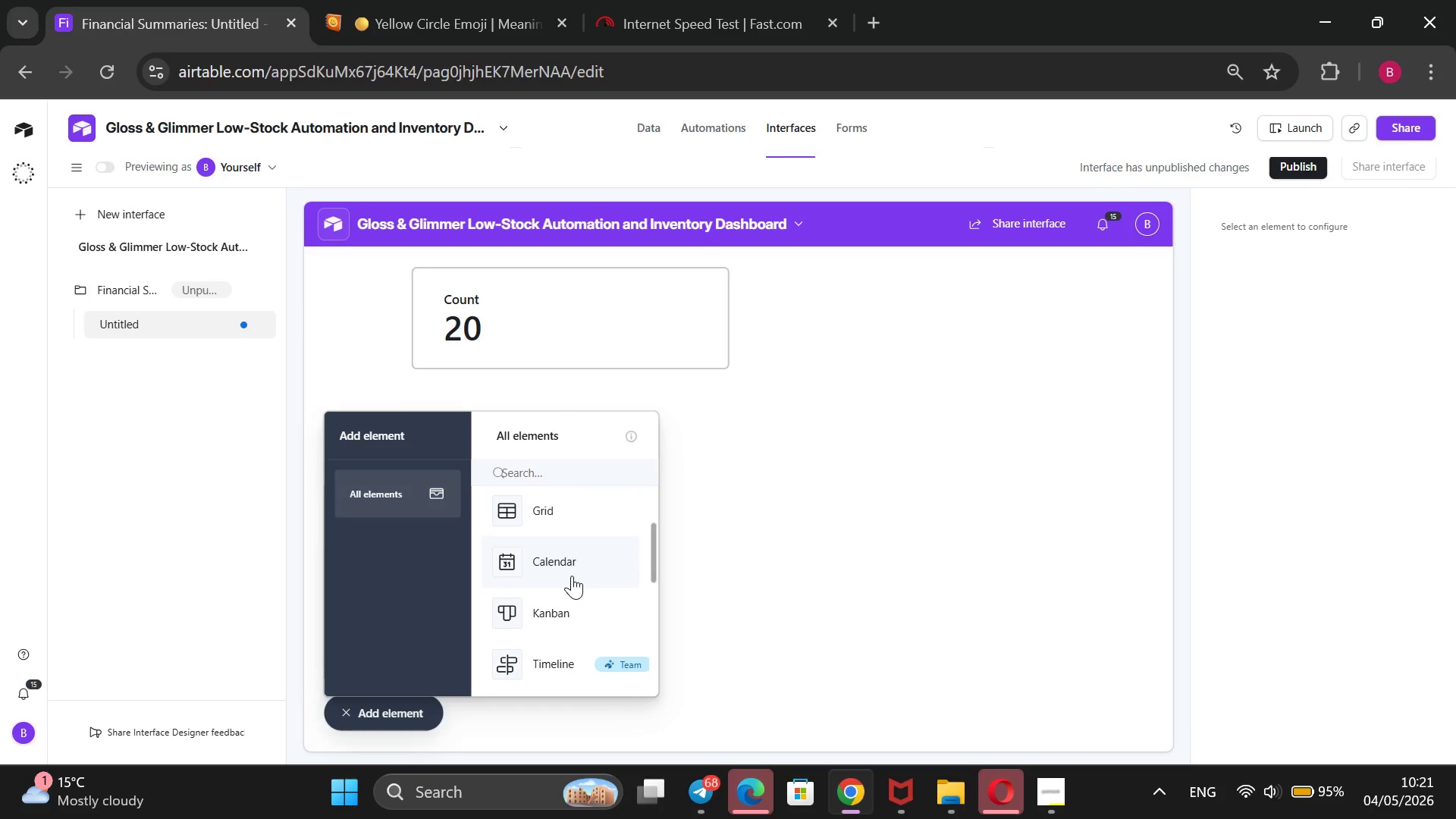 
scroll: coordinate [572, 576], scroll_direction: up, amount: 2.0
 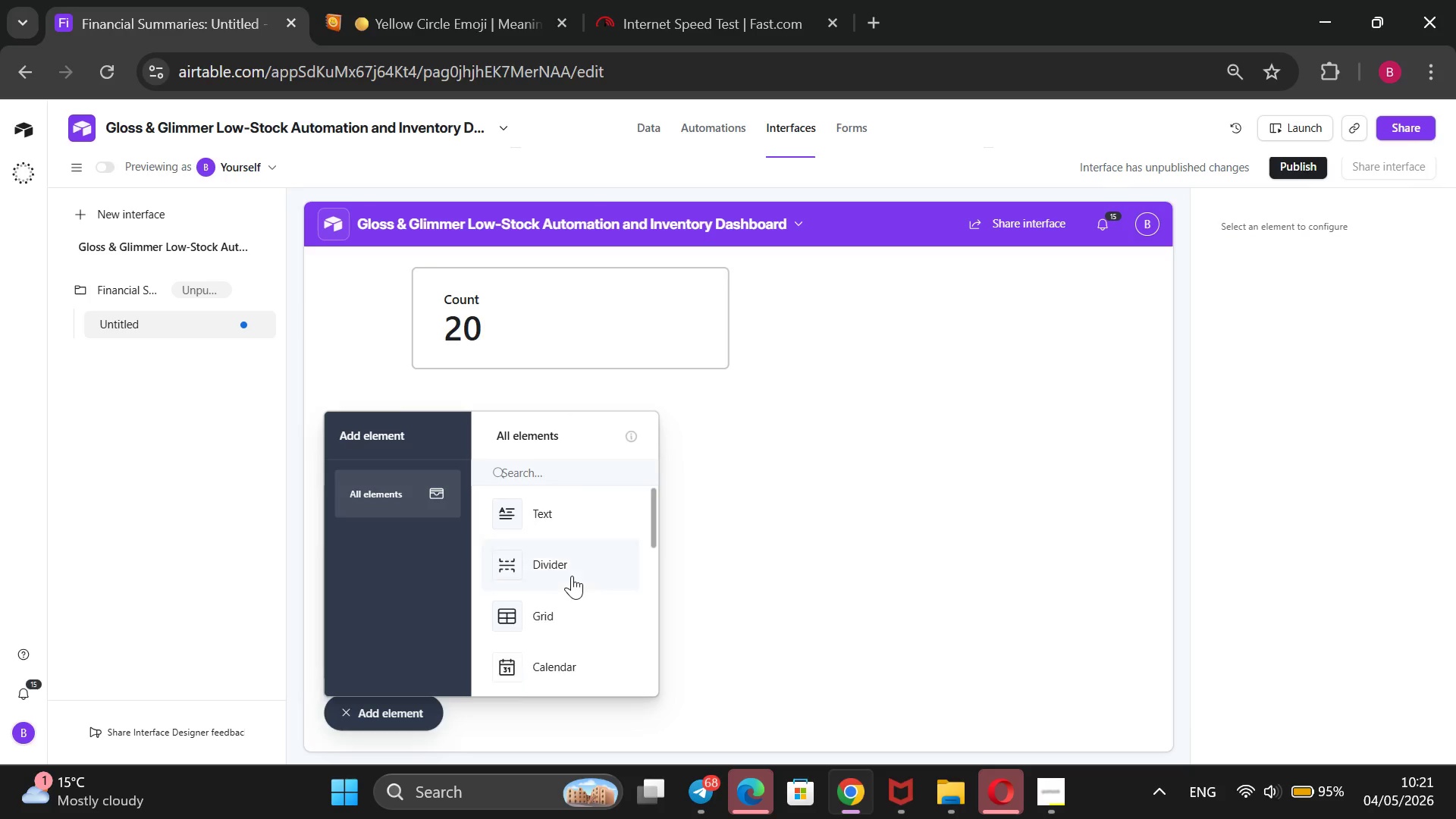 
scroll: coordinate [572, 576], scroll_direction: down, amount: 2.0
 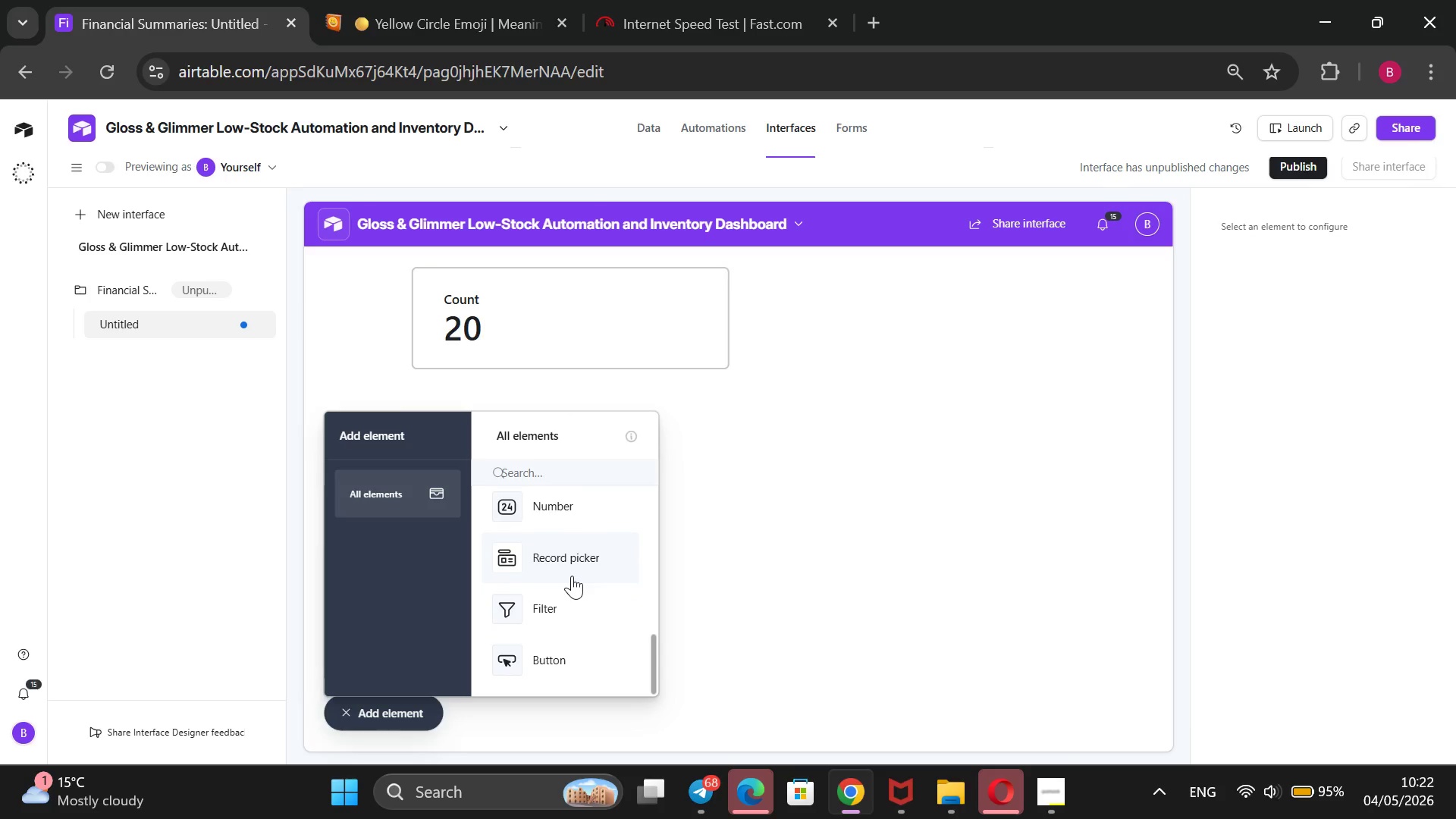 
scroll: coordinate [572, 576], scroll_direction: none, amount: 0.0
 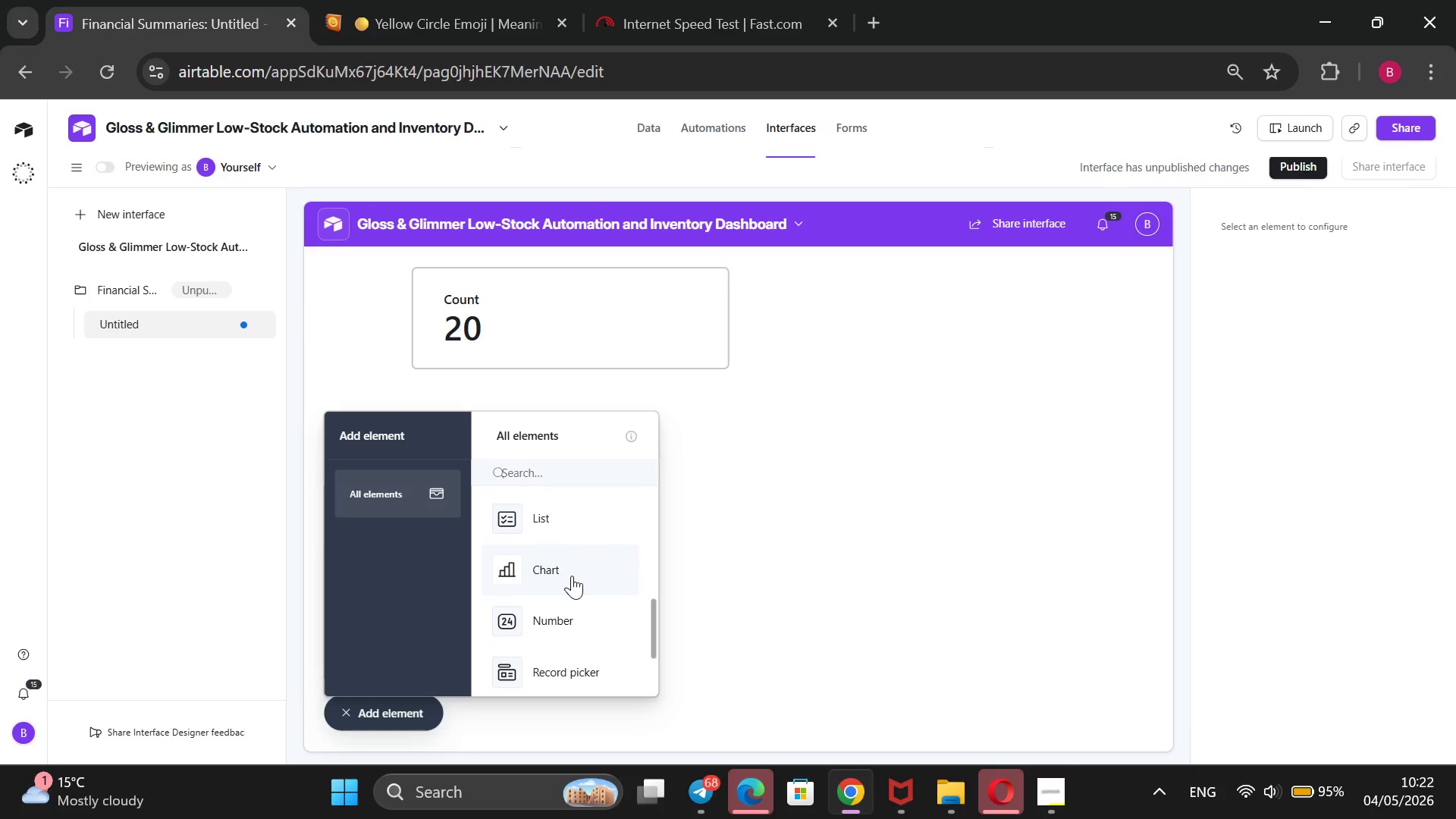 
left_click([572, 576])
 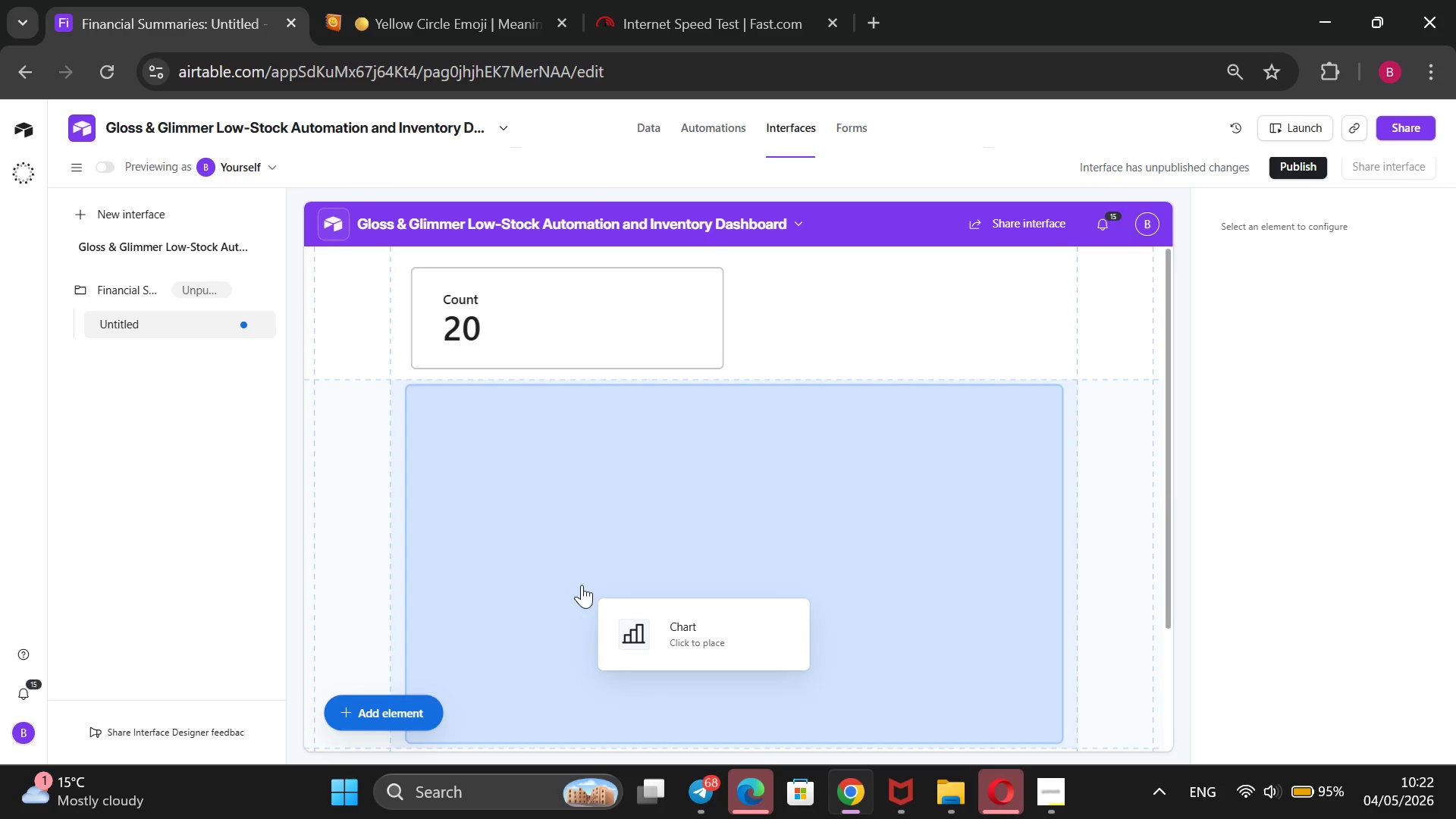 
wait(10.2)
 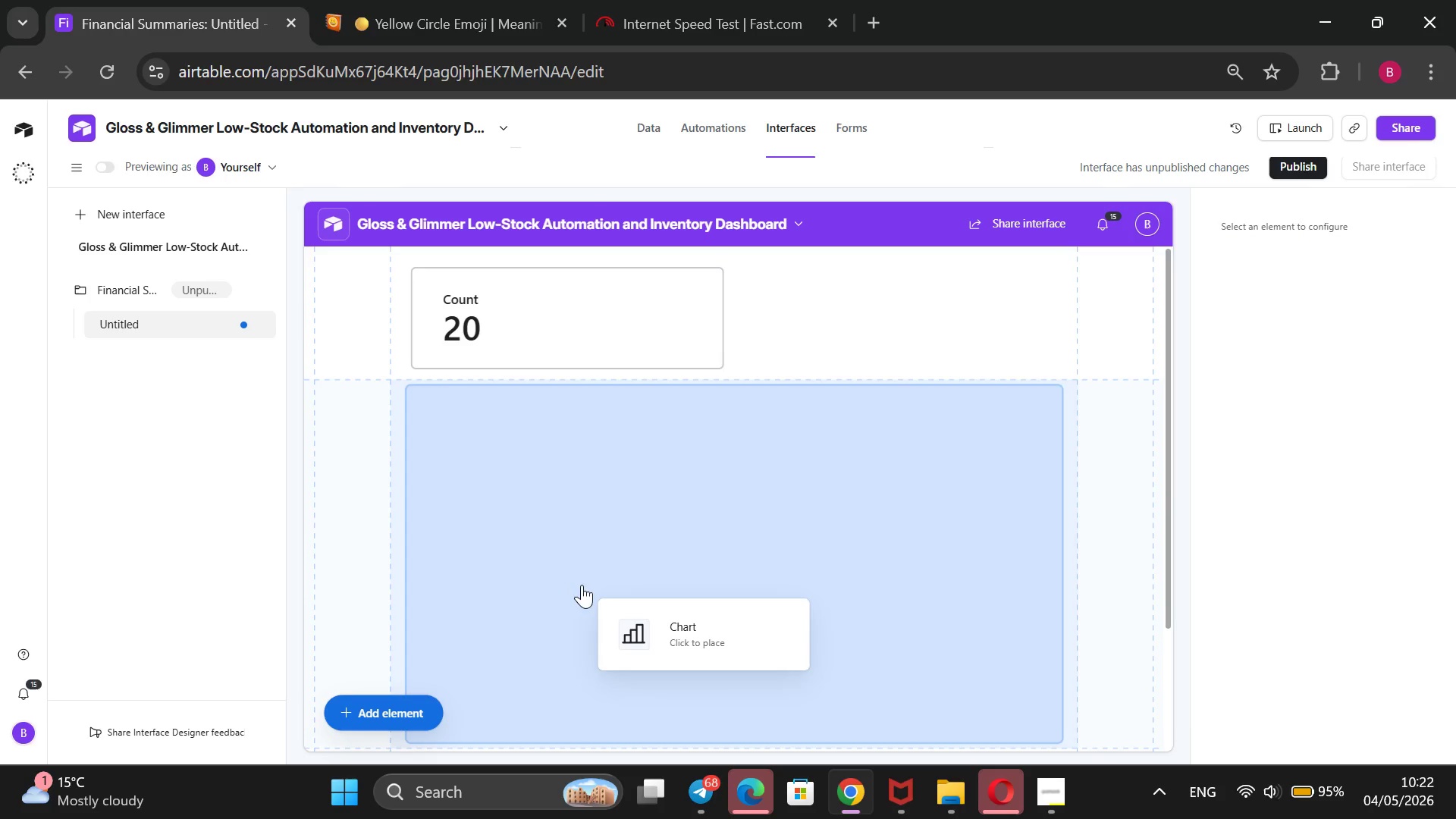 
left_click([529, 393])
 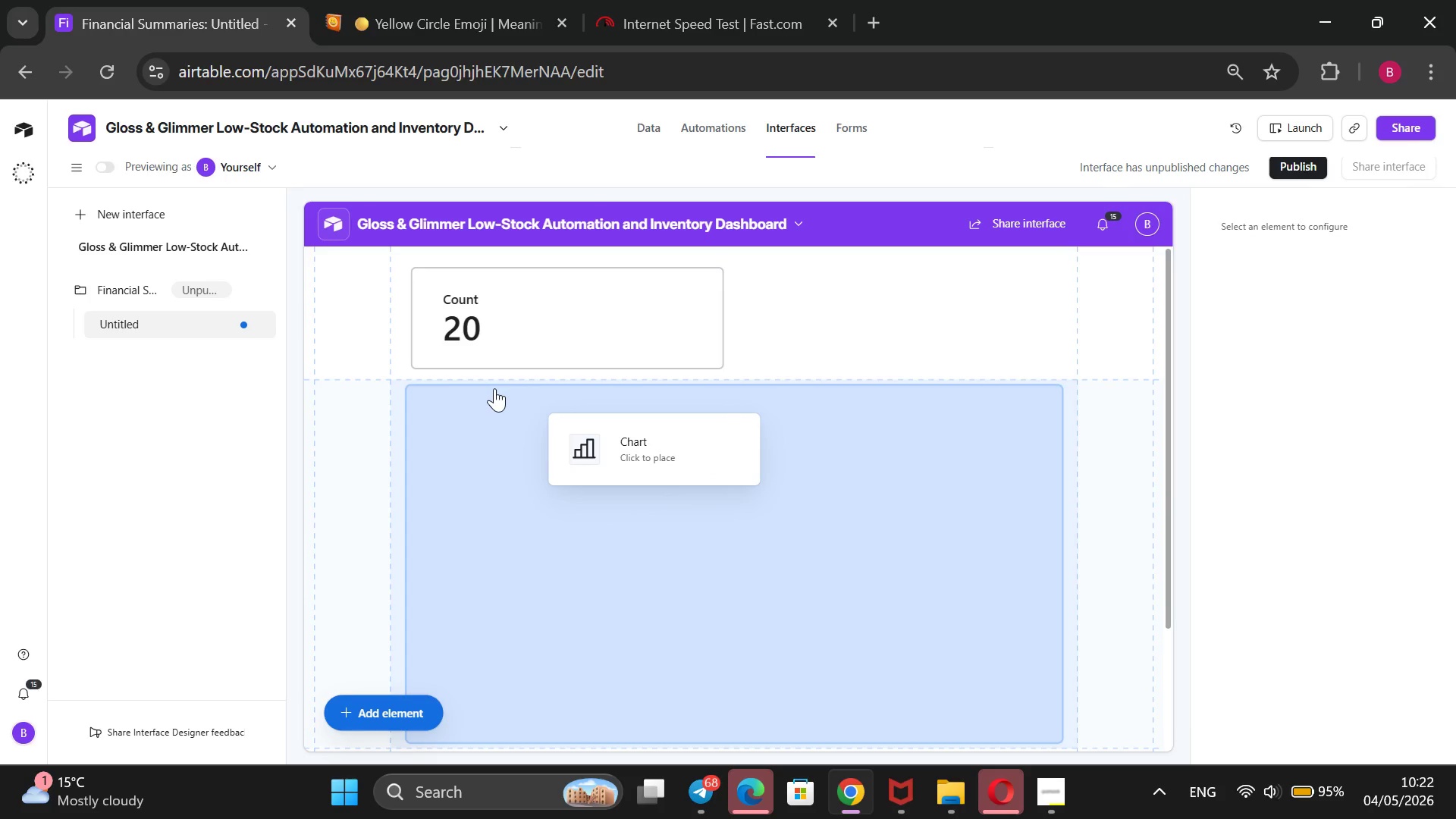 
mouse_move([648, 512])
 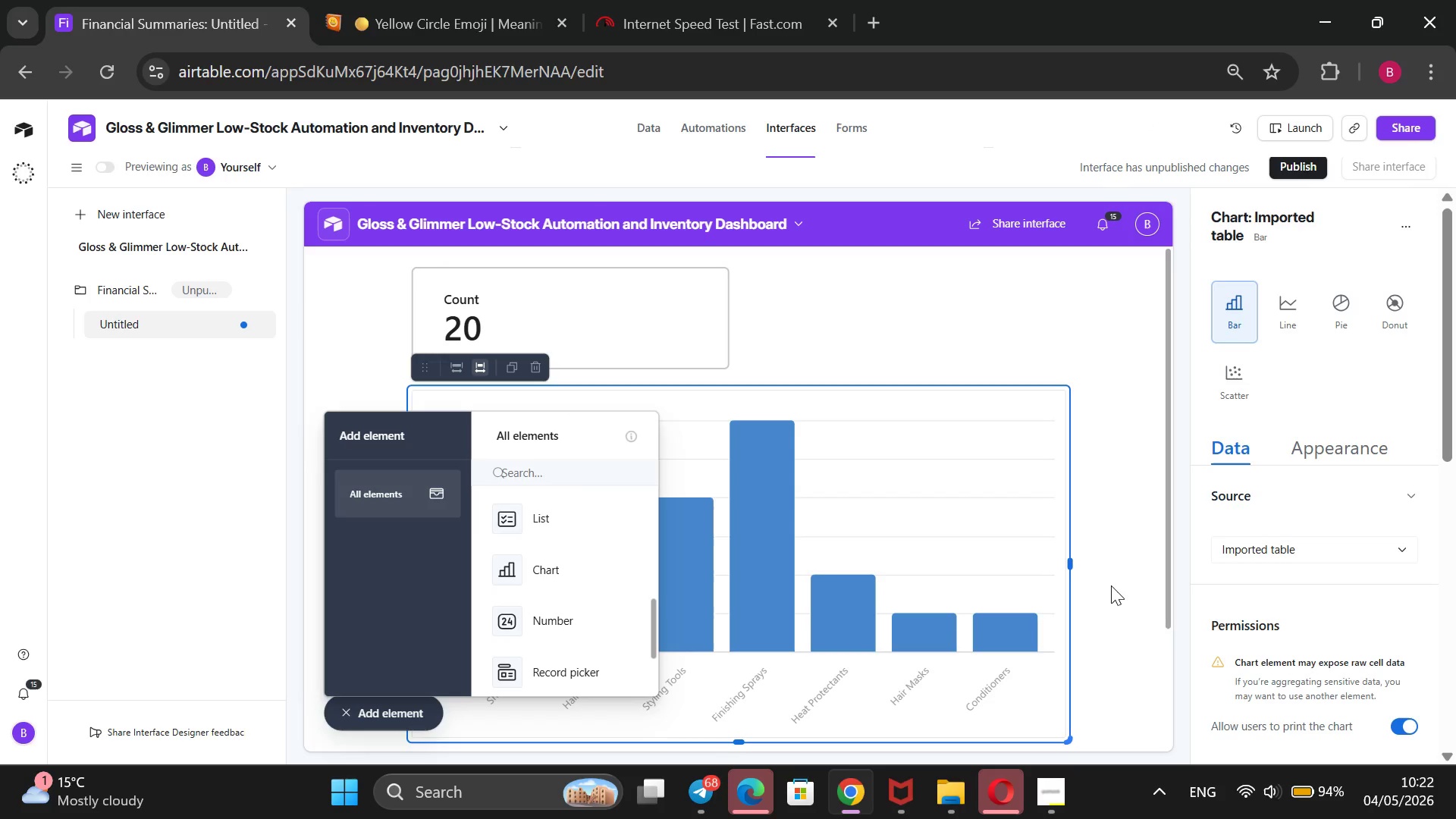 
wait(6.4)
 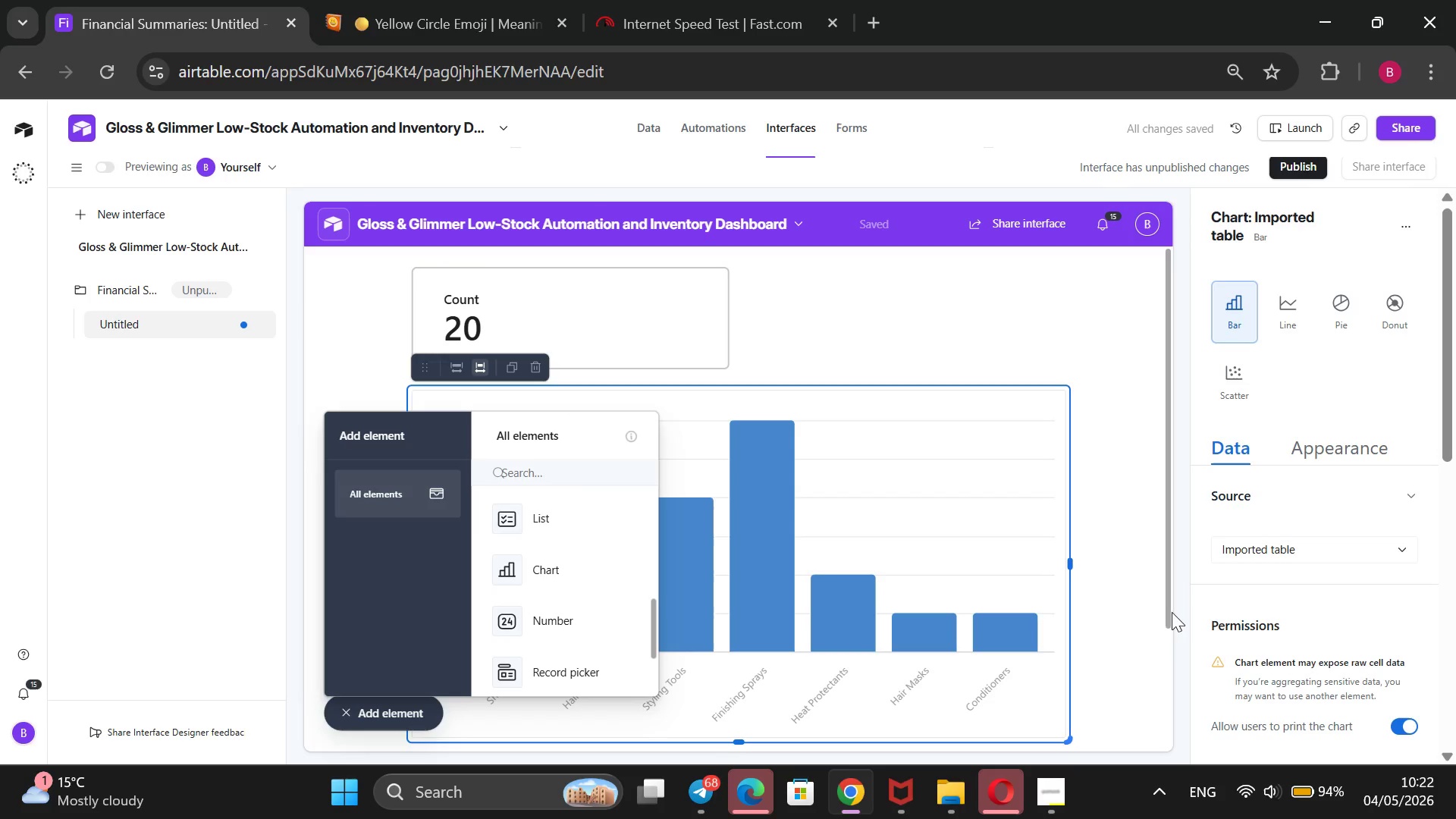 
left_click([1334, 557])
 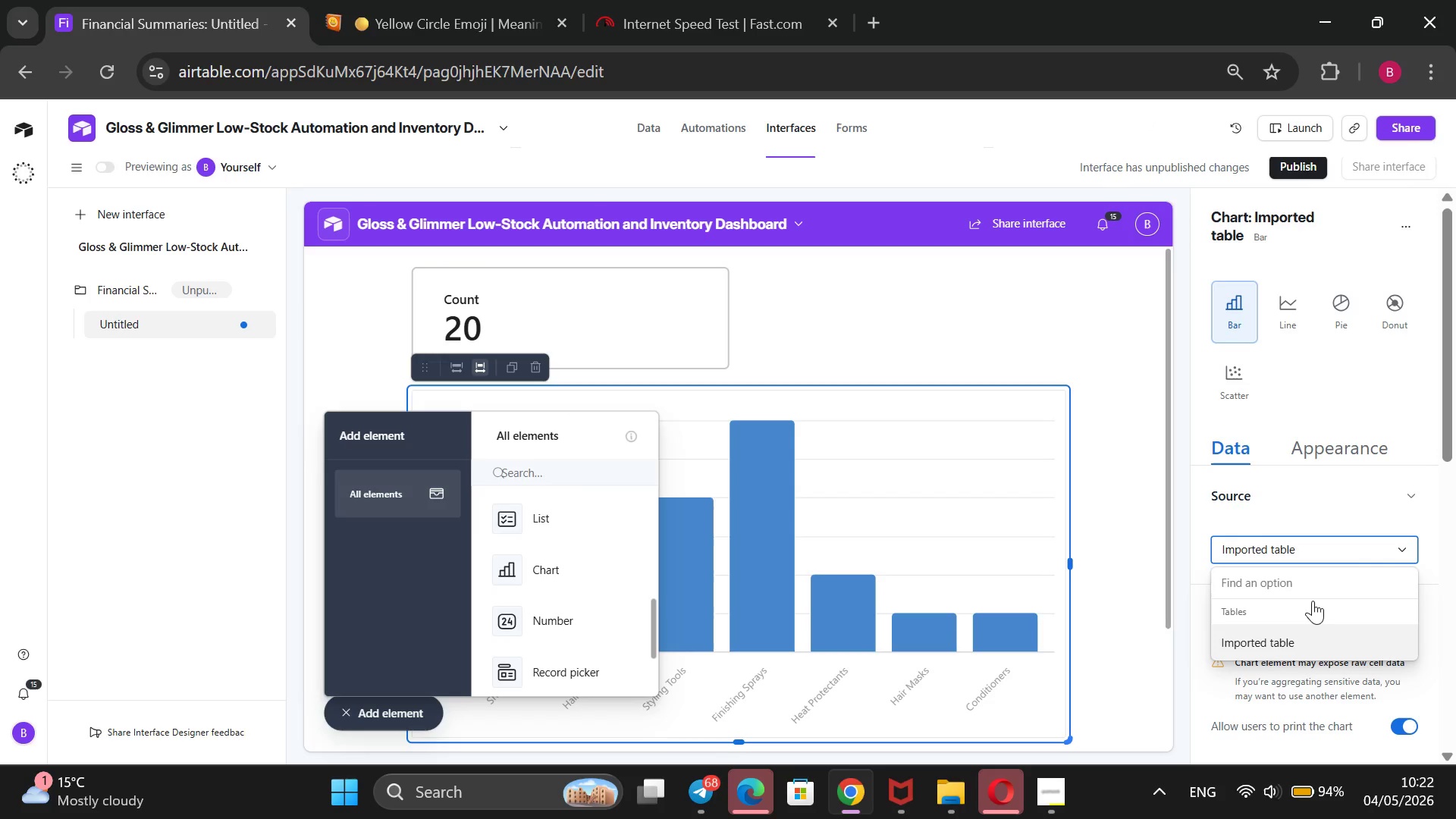 
left_click([1288, 639])
 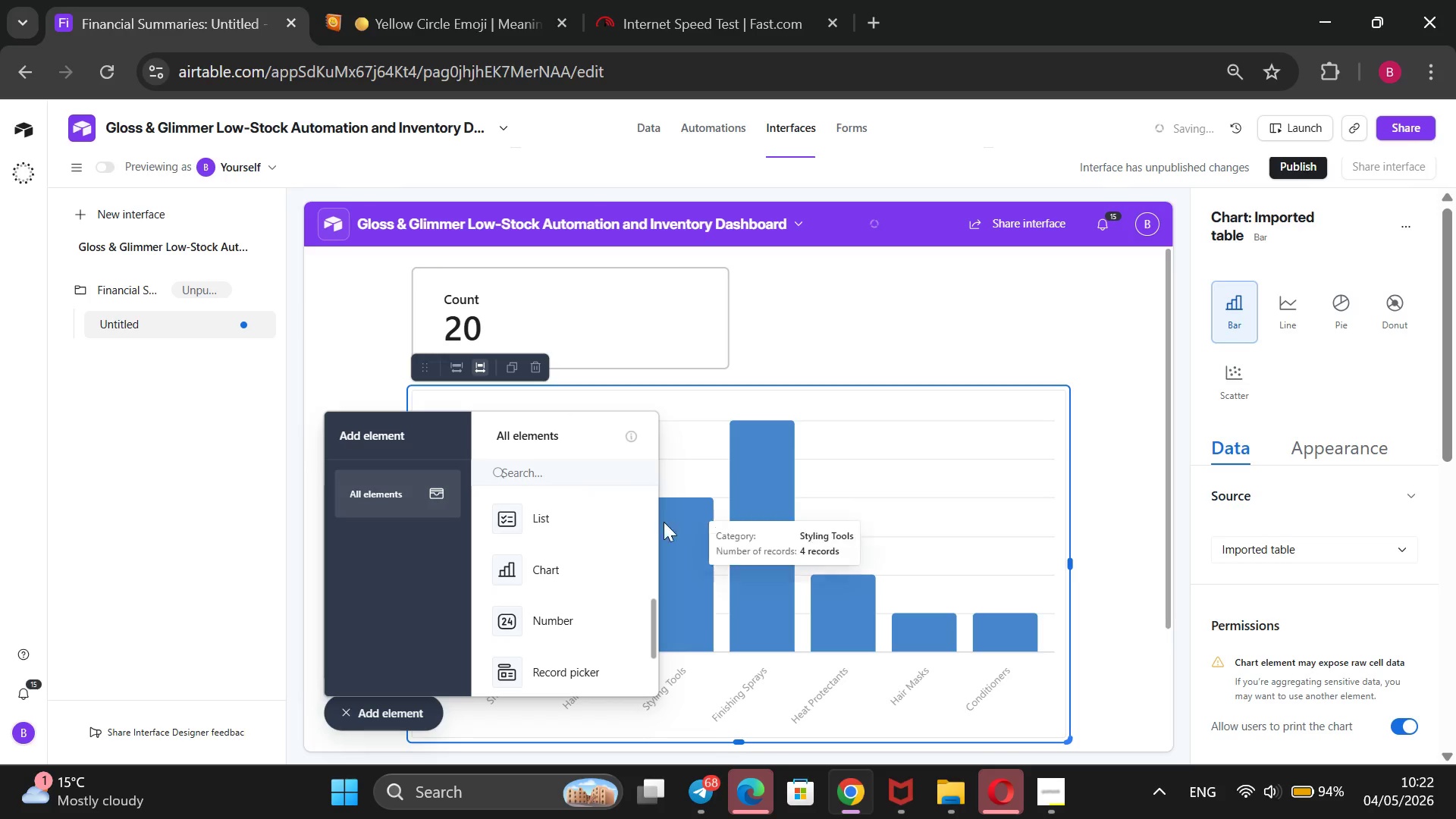 
scroll: coordinate [587, 535], scroll_direction: down, amount: 1.0
 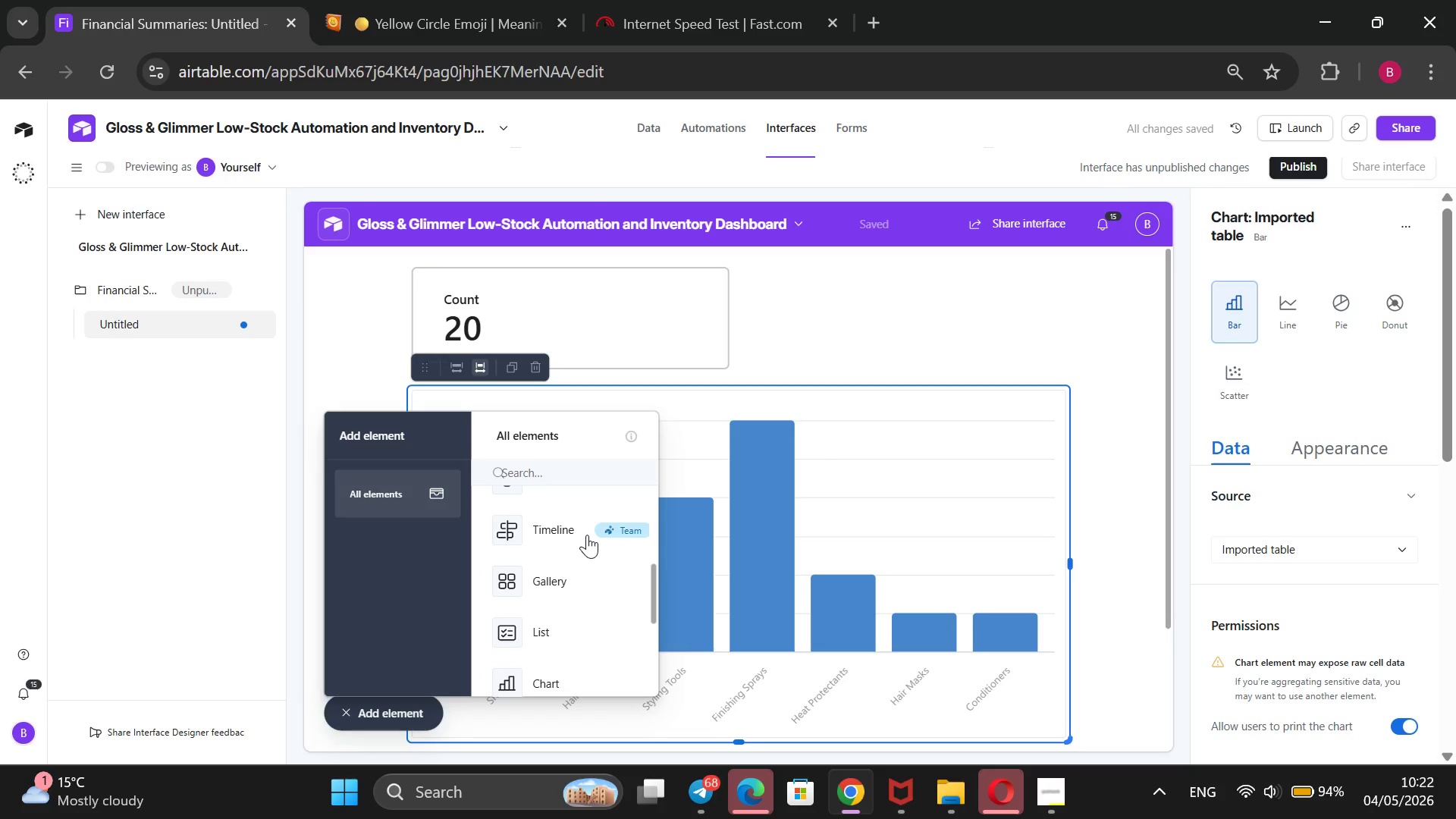 
scroll: coordinate [593, 528], scroll_direction: up, amount: 3.0
 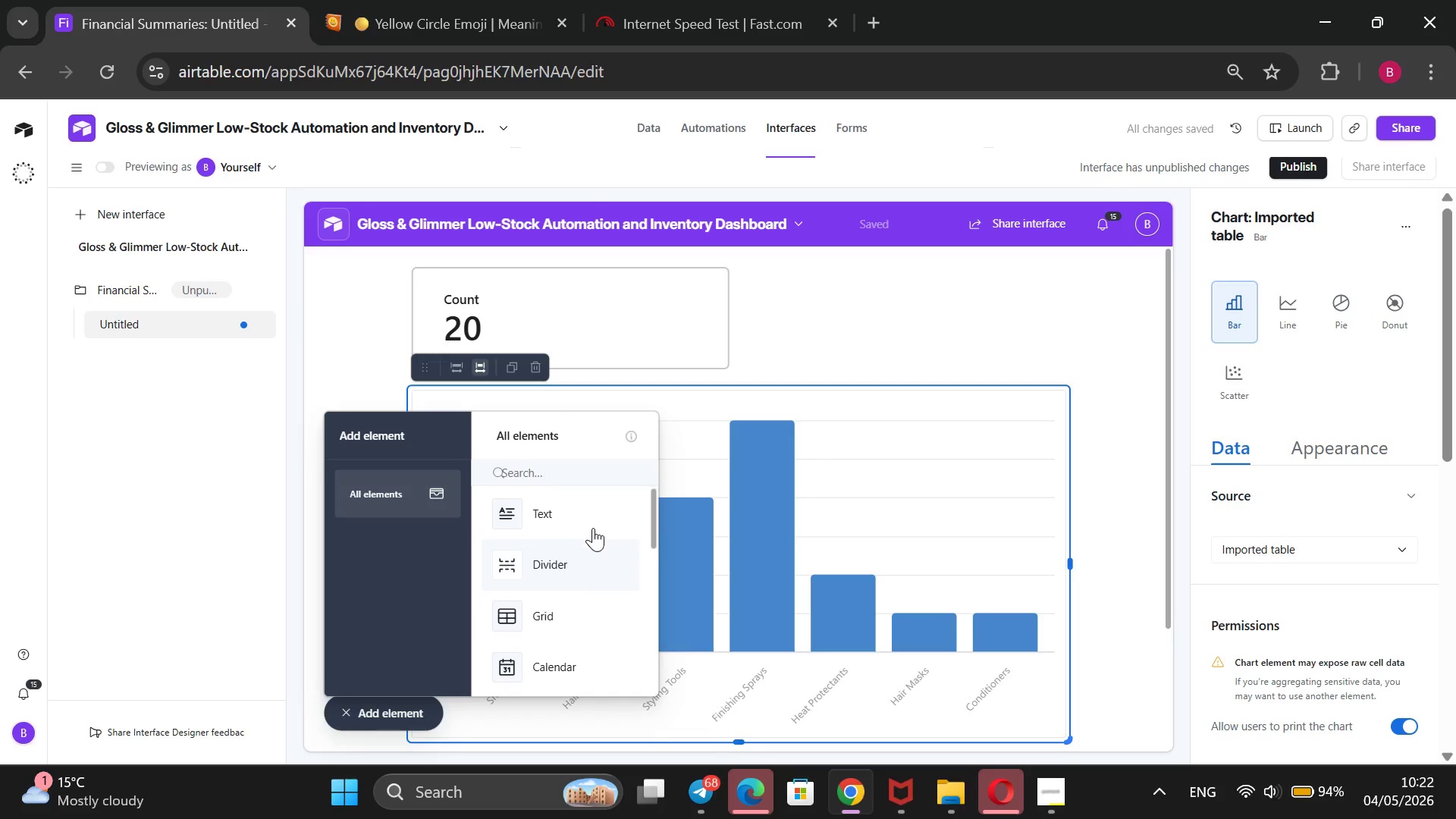 
scroll: coordinate [593, 528], scroll_direction: none, amount: 0.0
 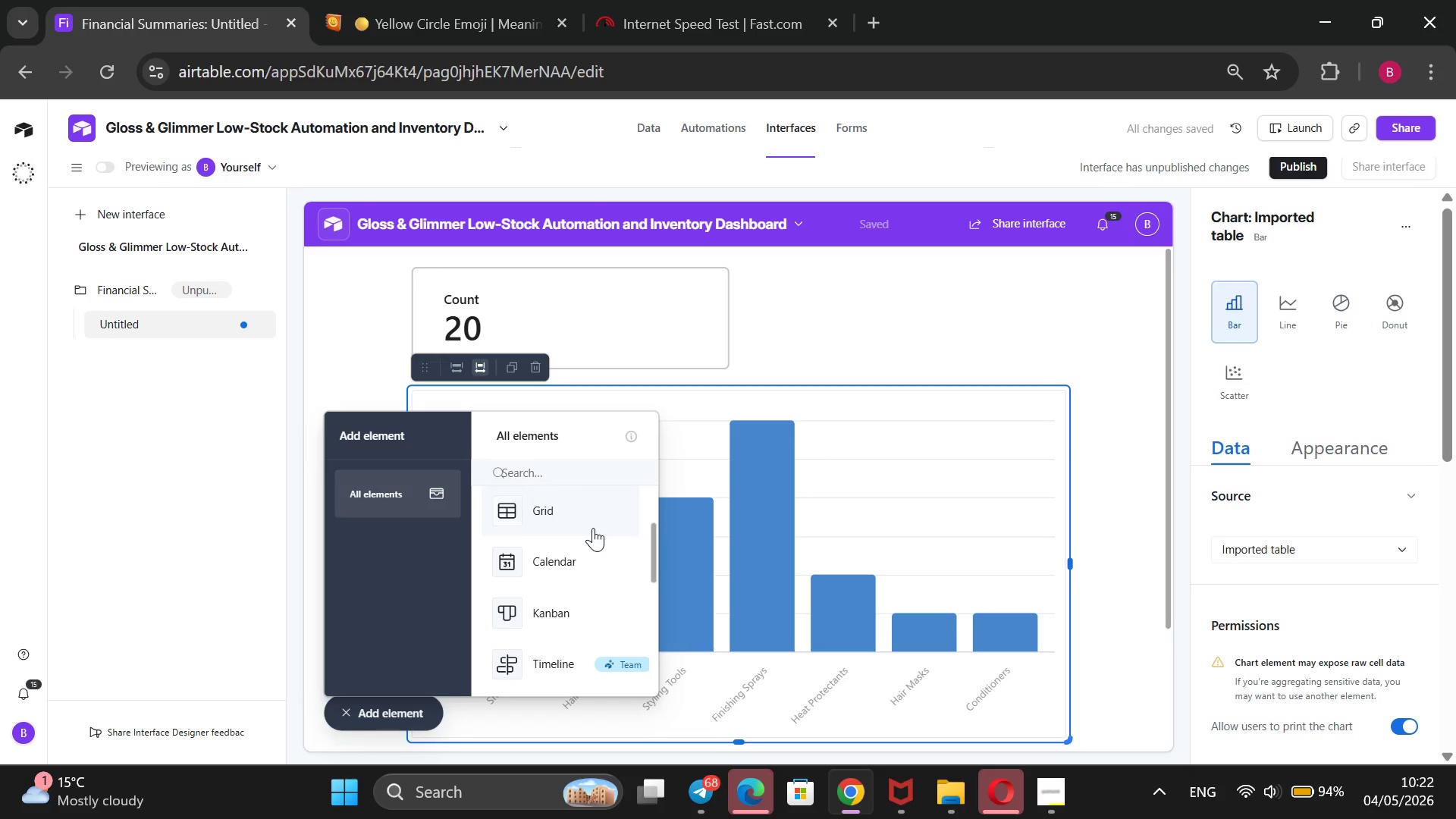 
scroll: coordinate [593, 528], scroll_direction: down, amount: 4.0
 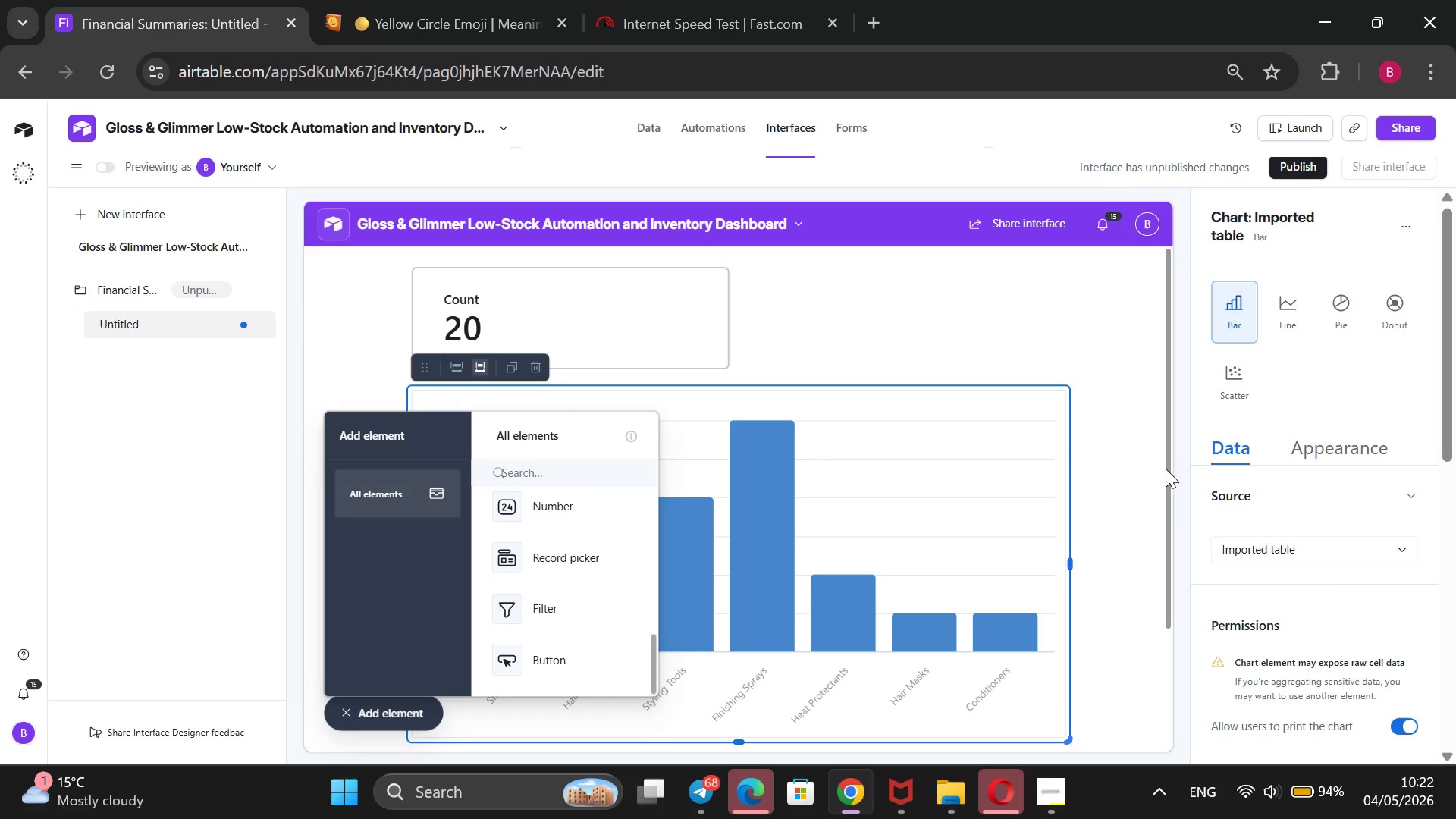 
wait(10.64)
 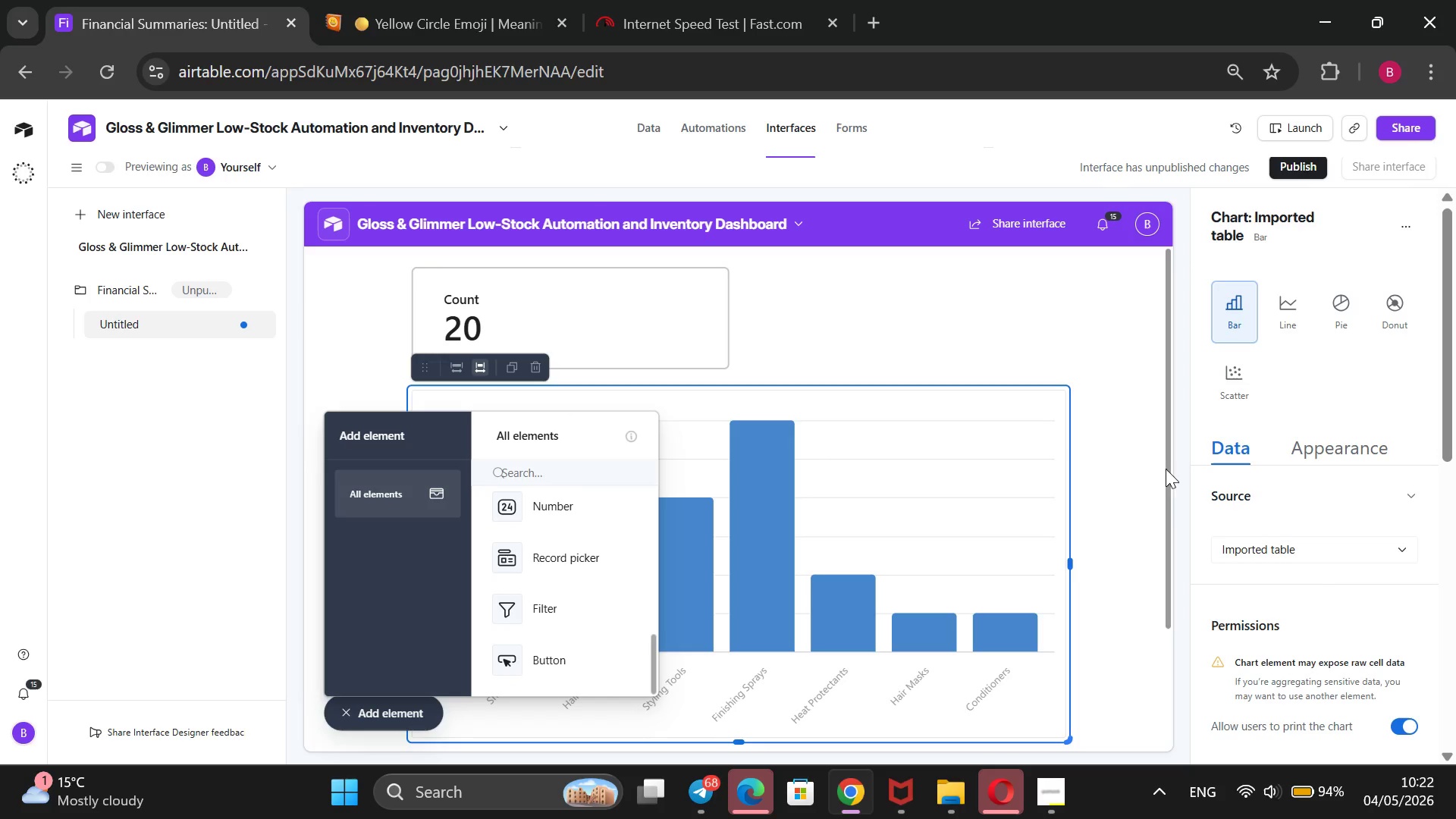 
scroll: coordinate [1317, 554], scroll_direction: down, amount: 5.0
 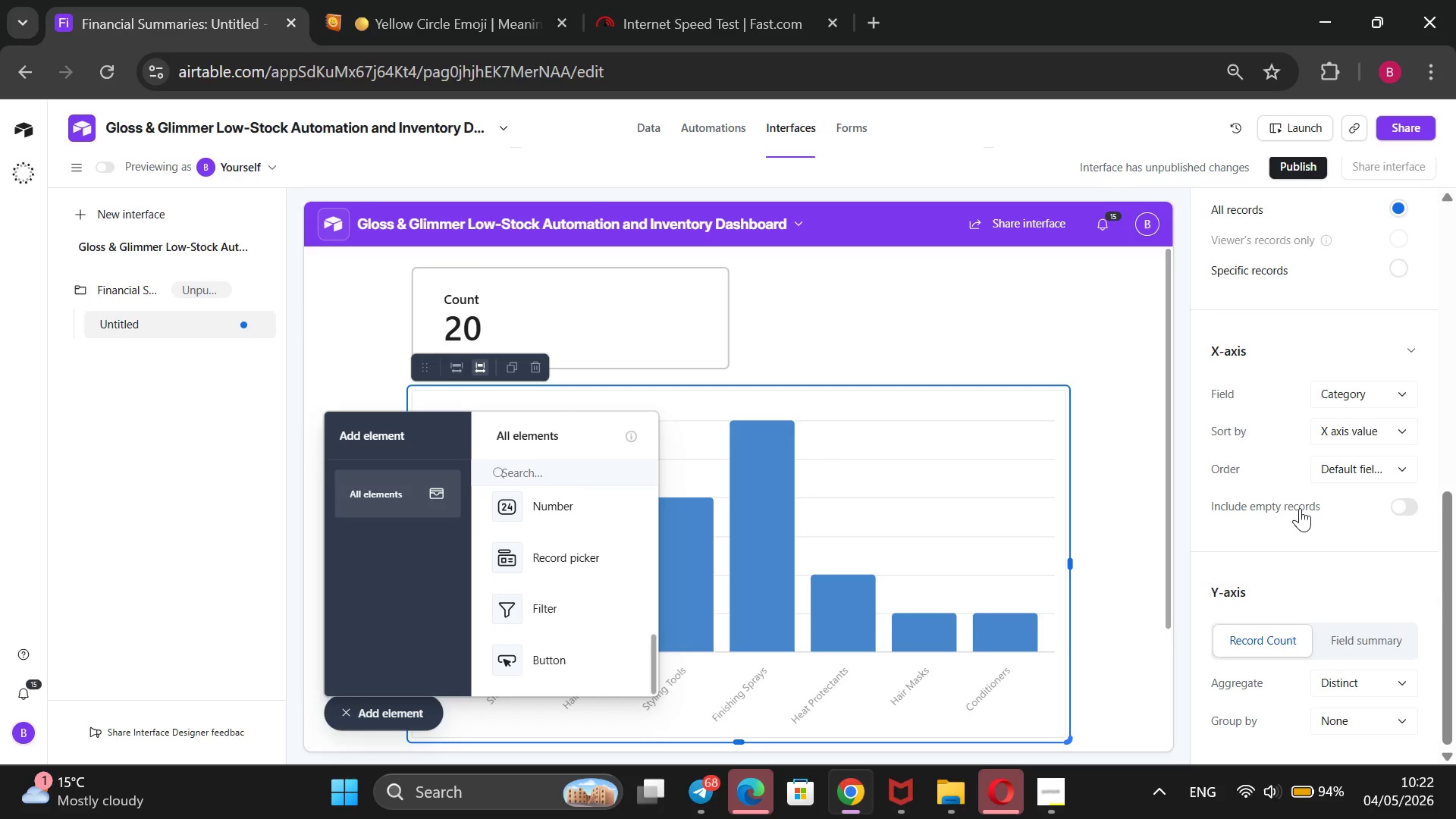 
wait(5.43)
 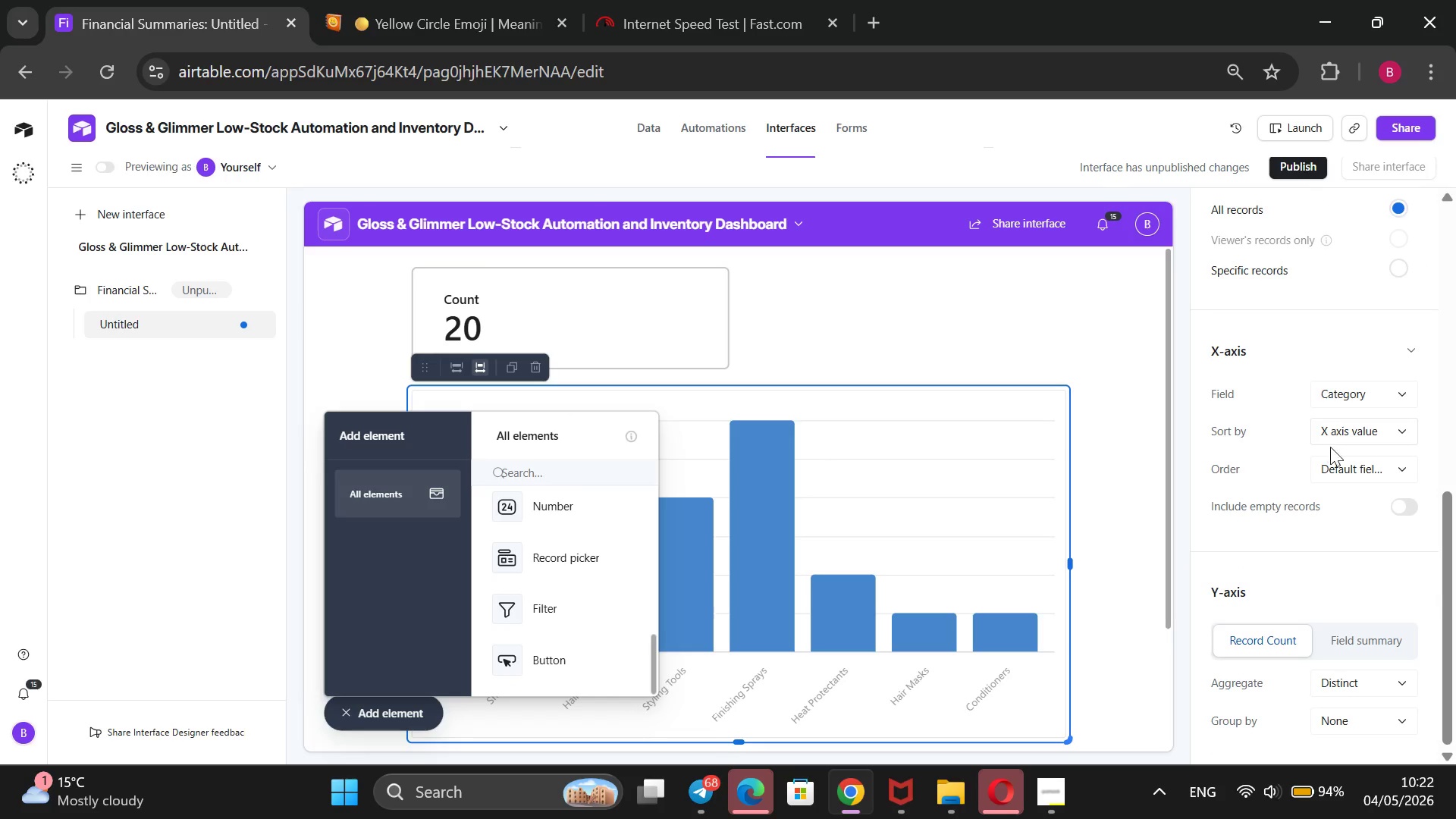 
scroll: coordinate [1300, 508], scroll_direction: down, amount: 2.0
 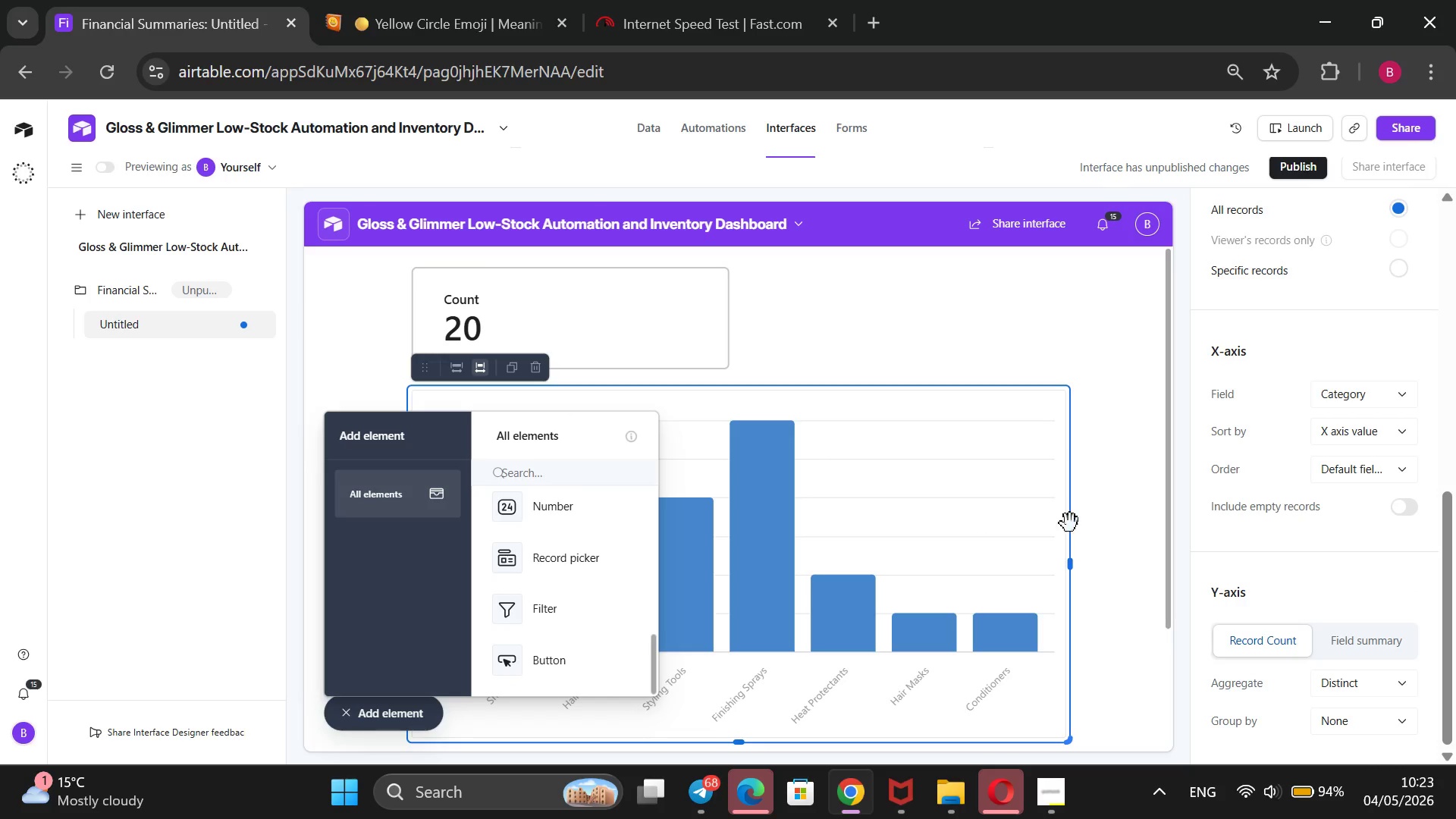 
wait(44.98)
 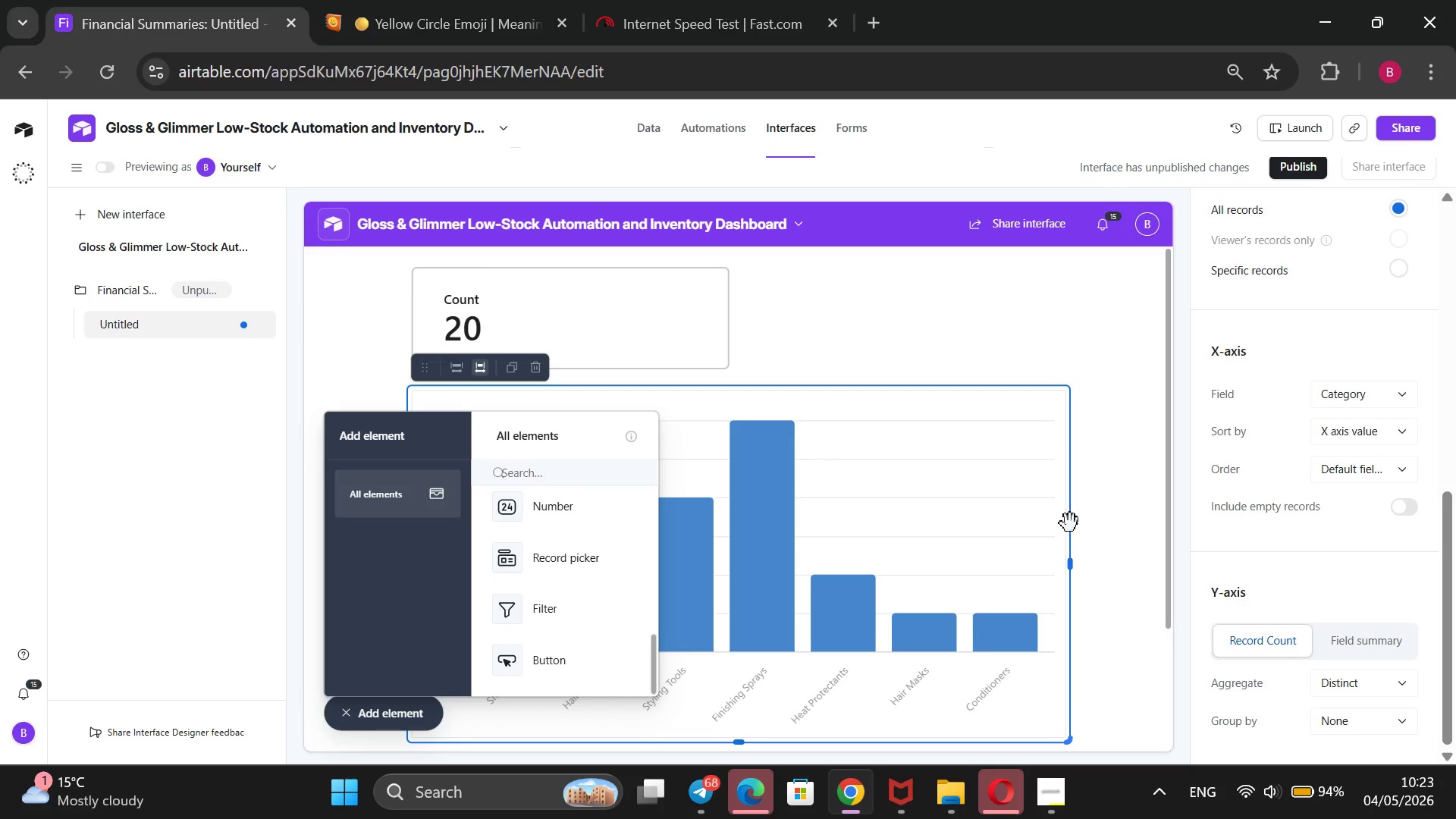 
left_click_drag(start_coordinate=[1068, 491], to_coordinate=[941, 491])
 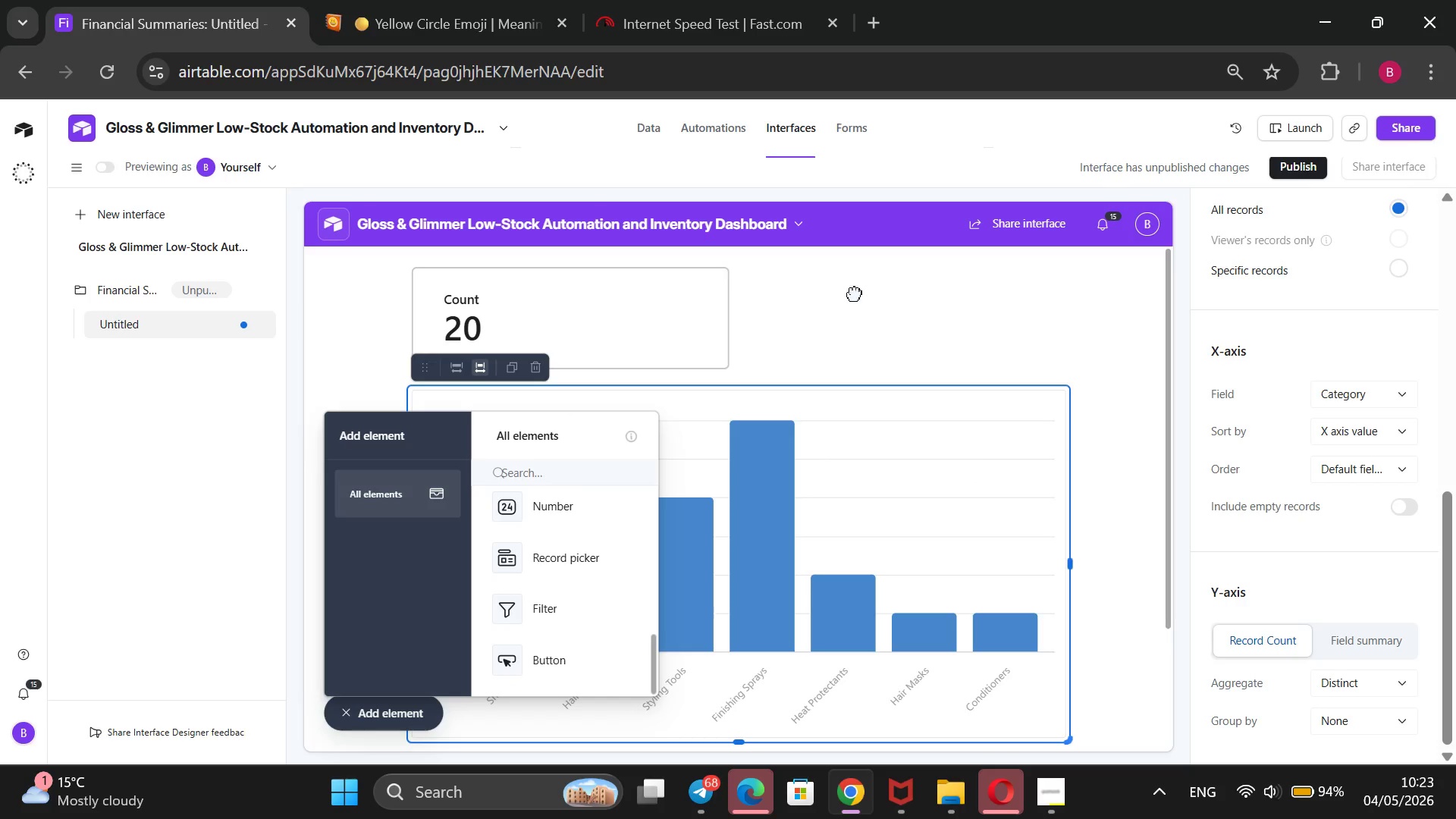 
left_click([855, 293])
 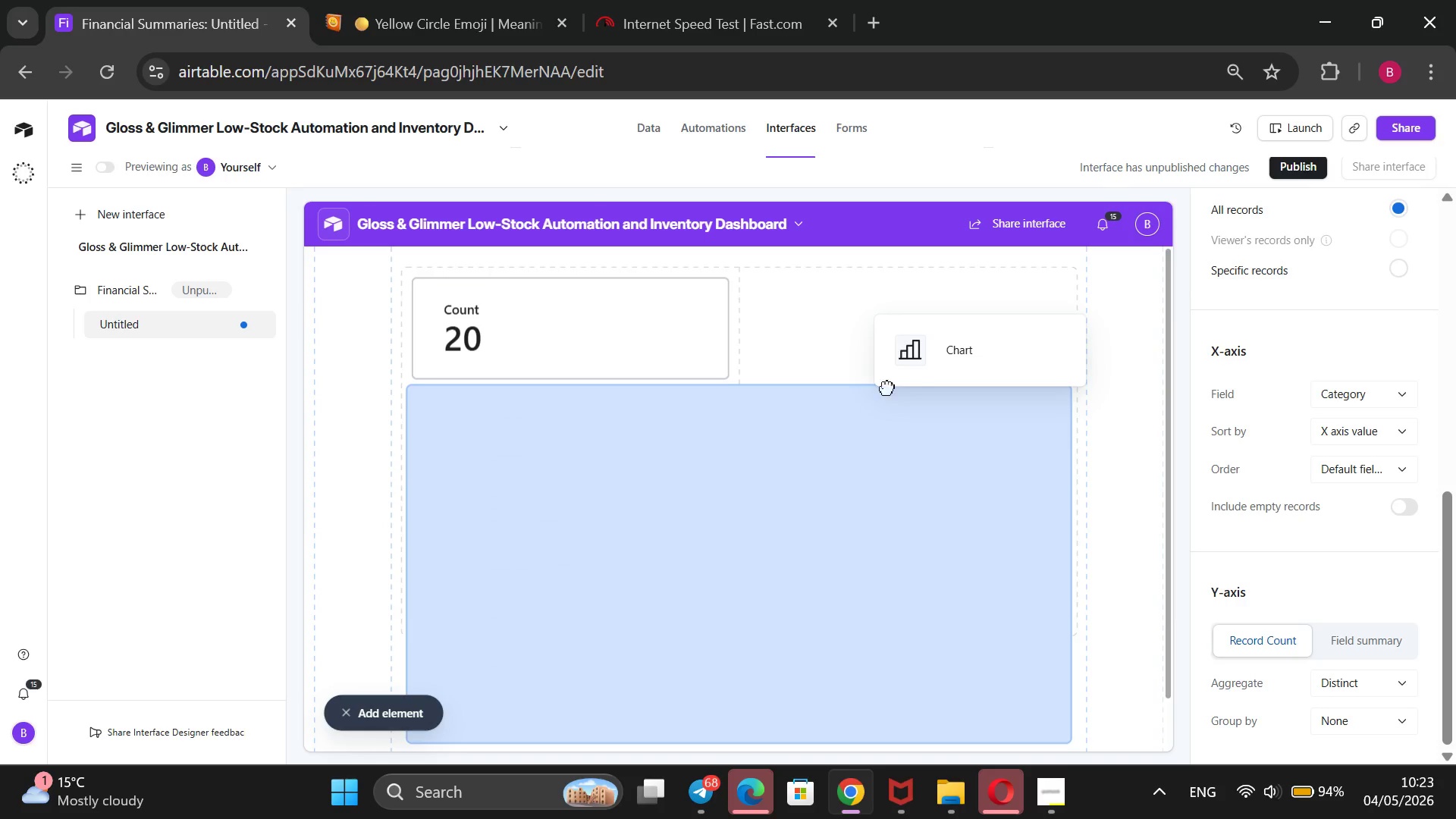 
left_click_drag(start_coordinate=[924, 365], to_coordinate=[648, 563])
 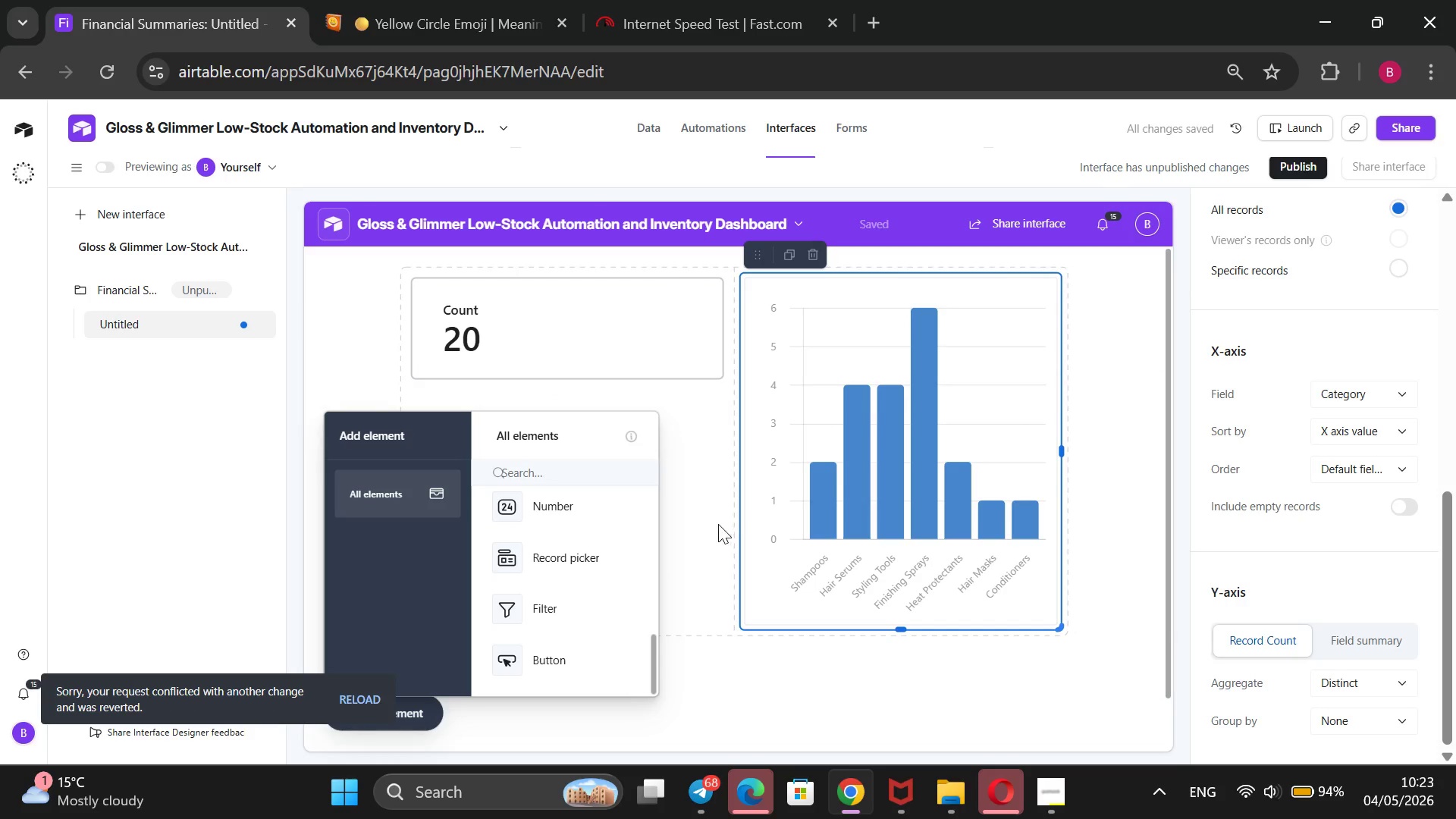 
left_click([711, 522])
 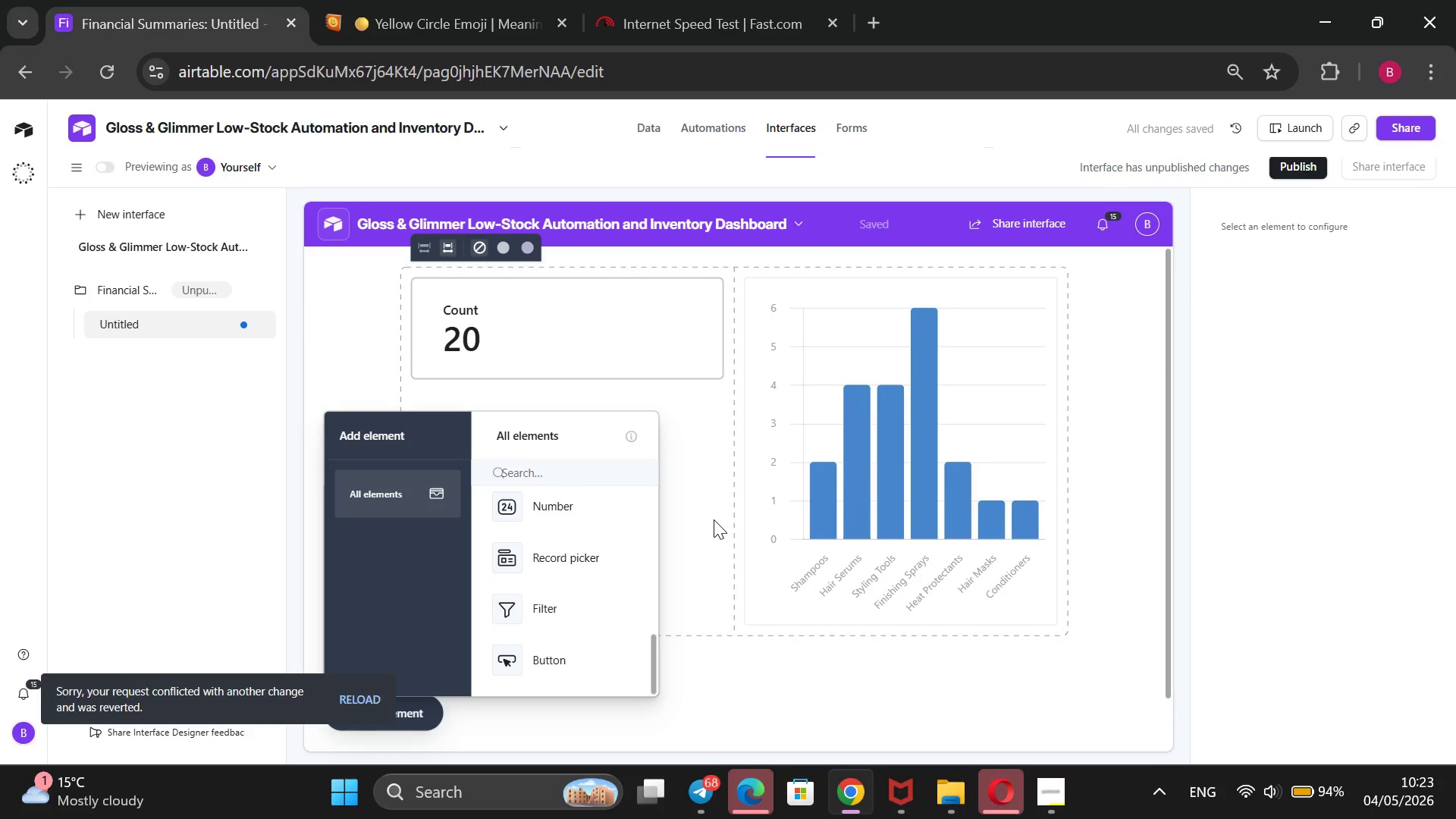 
left_click([714, 519])
 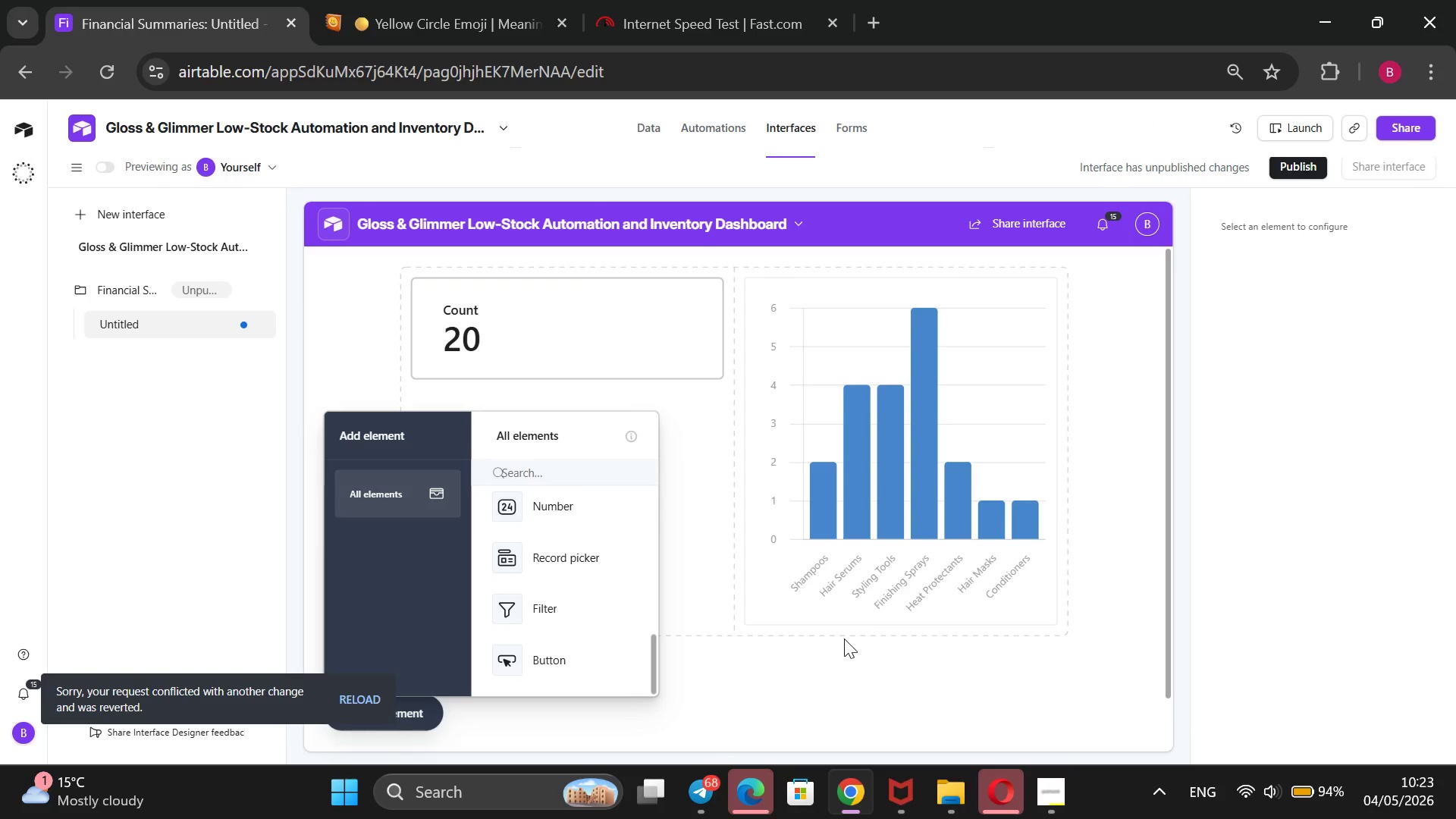 
left_click_drag(start_coordinate=[855, 630], to_coordinate=[868, 377])
 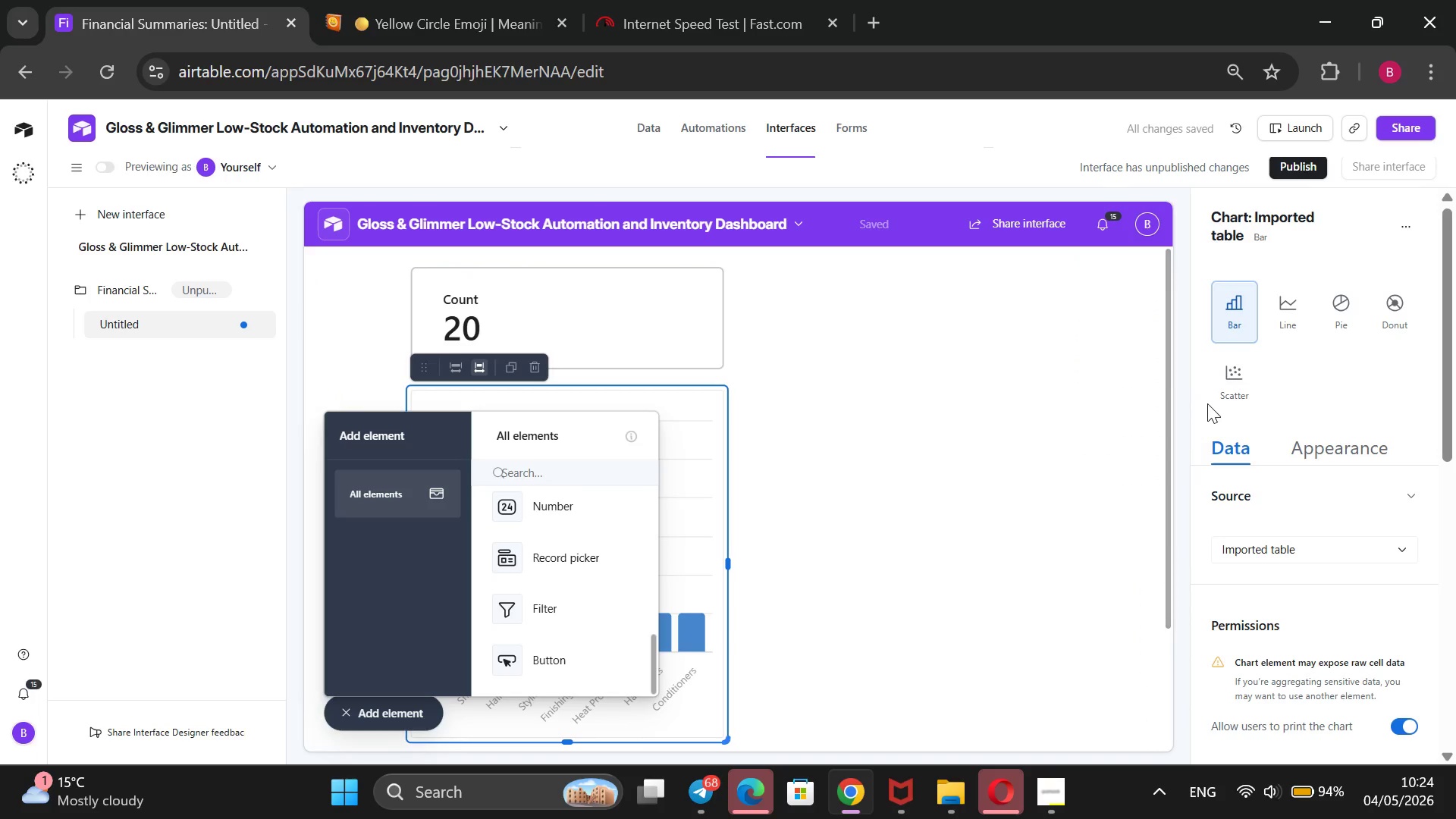 
wait(5.09)
 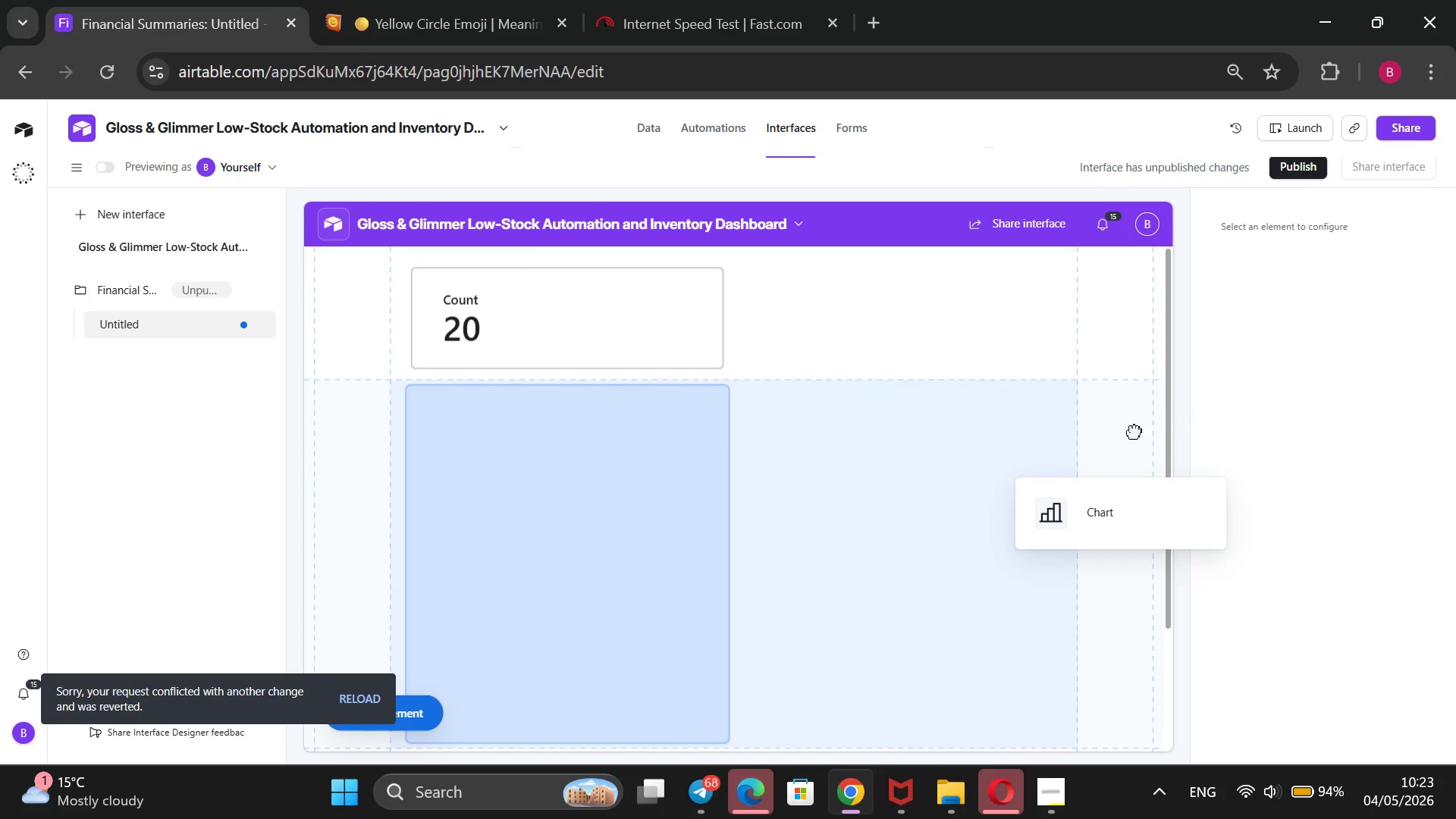 
scroll: coordinate [1282, 516], scroll_direction: up, amount: 2.0
 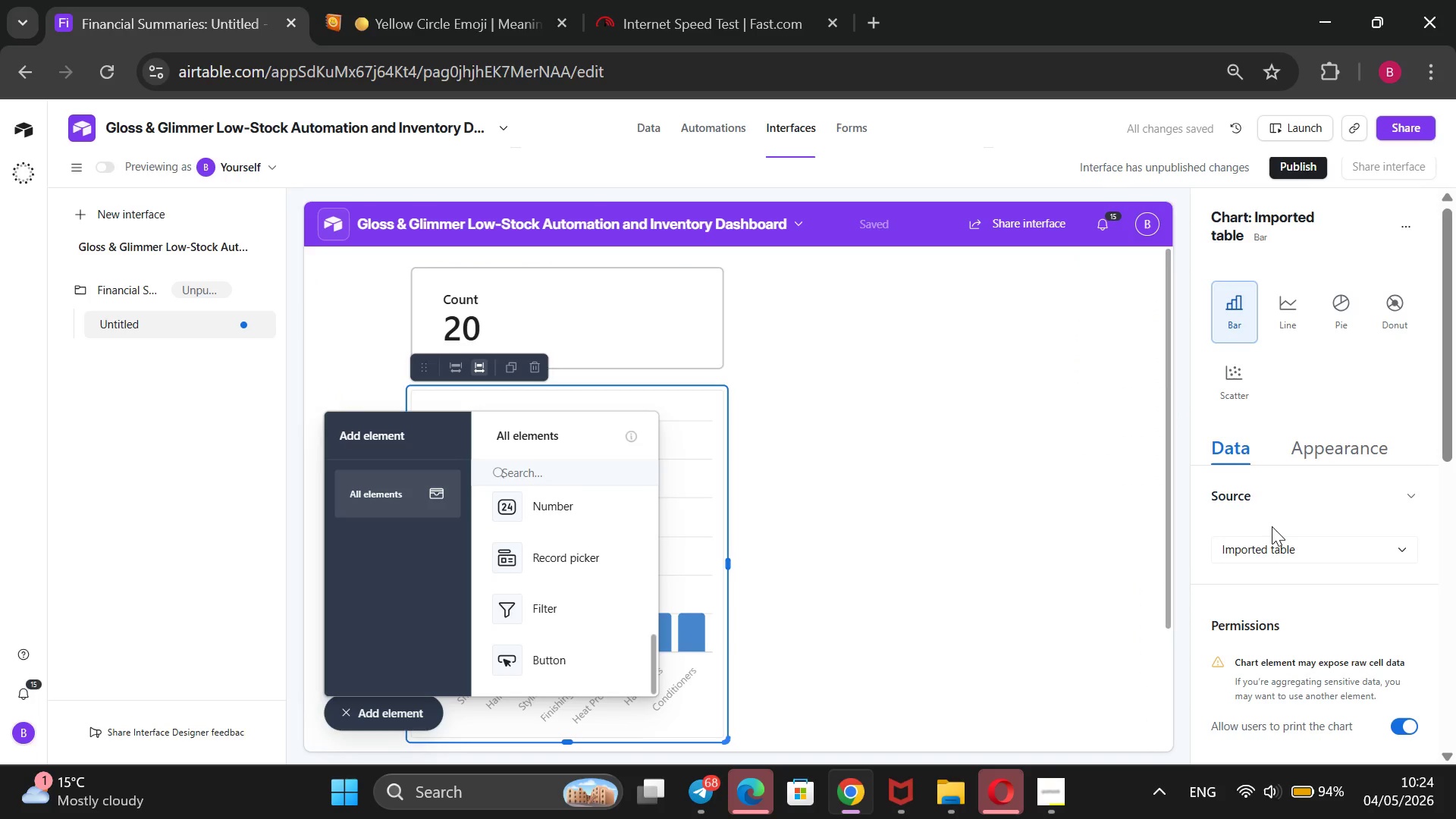 
scroll: coordinate [1272, 526], scroll_direction: down, amount: 1.0
 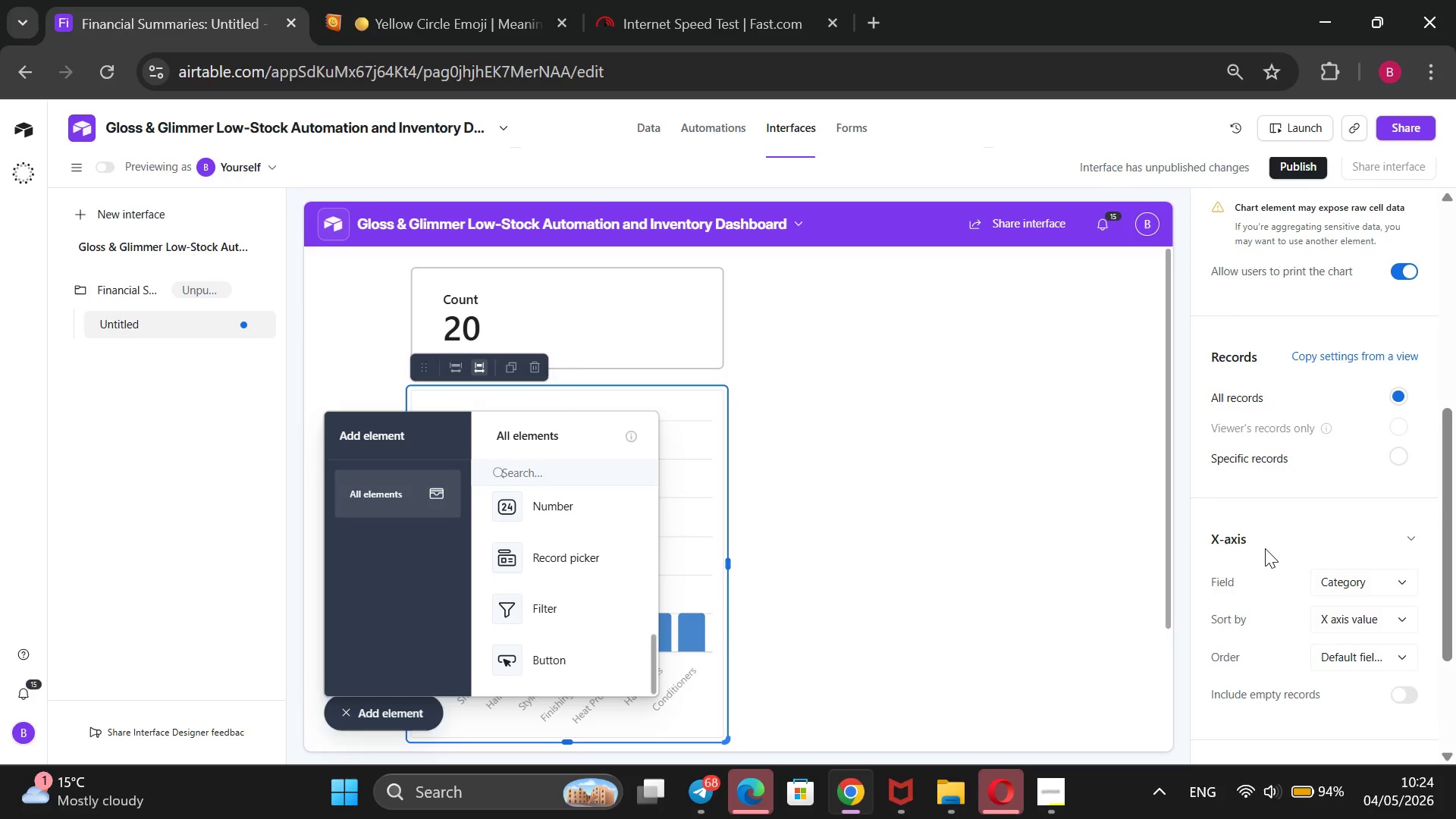 
scroll: coordinate [1262, 643], scroll_direction: up, amount: 2.0
 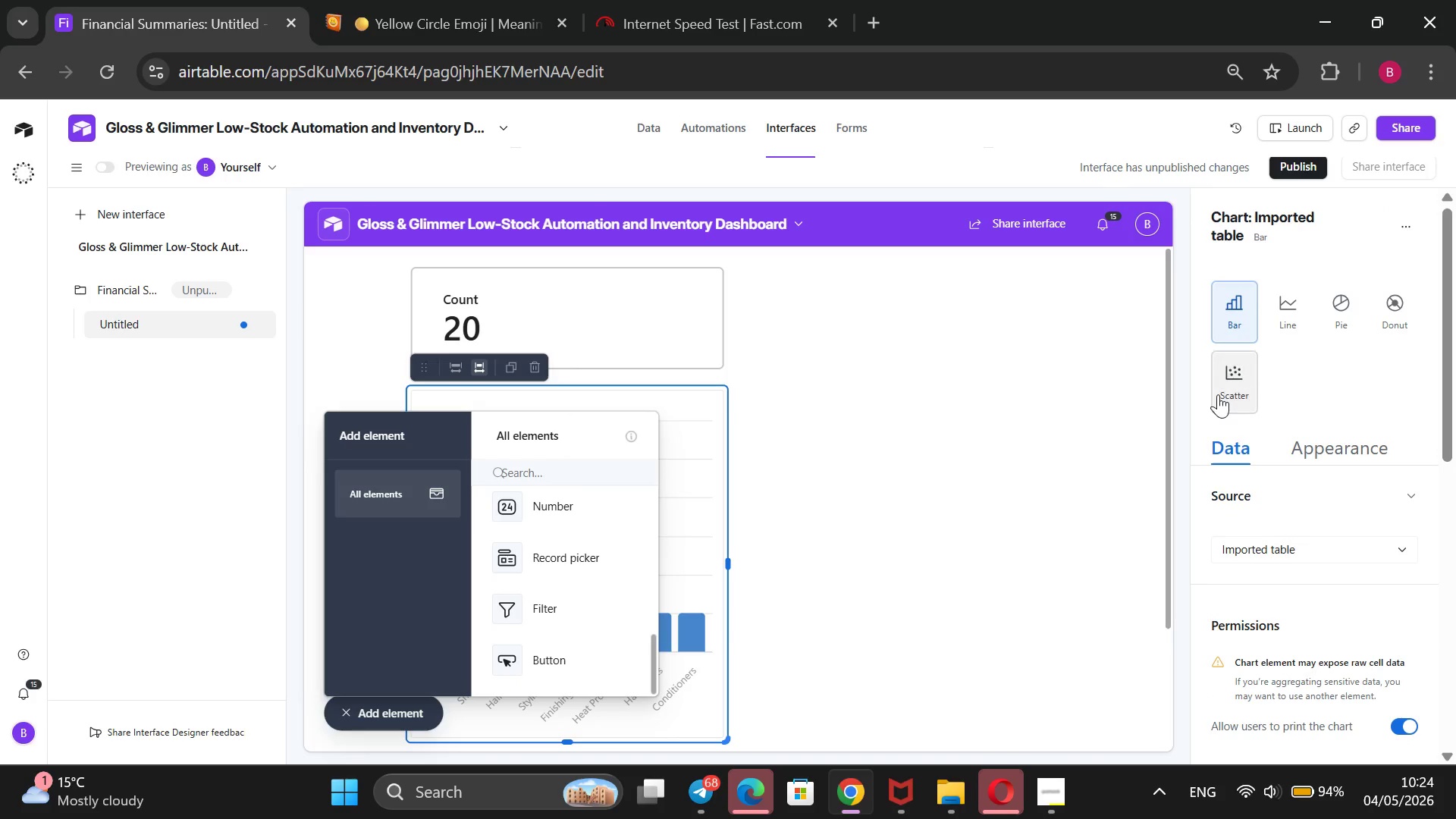 
scroll: coordinate [1401, 643], scroll_direction: down, amount: 8.0
 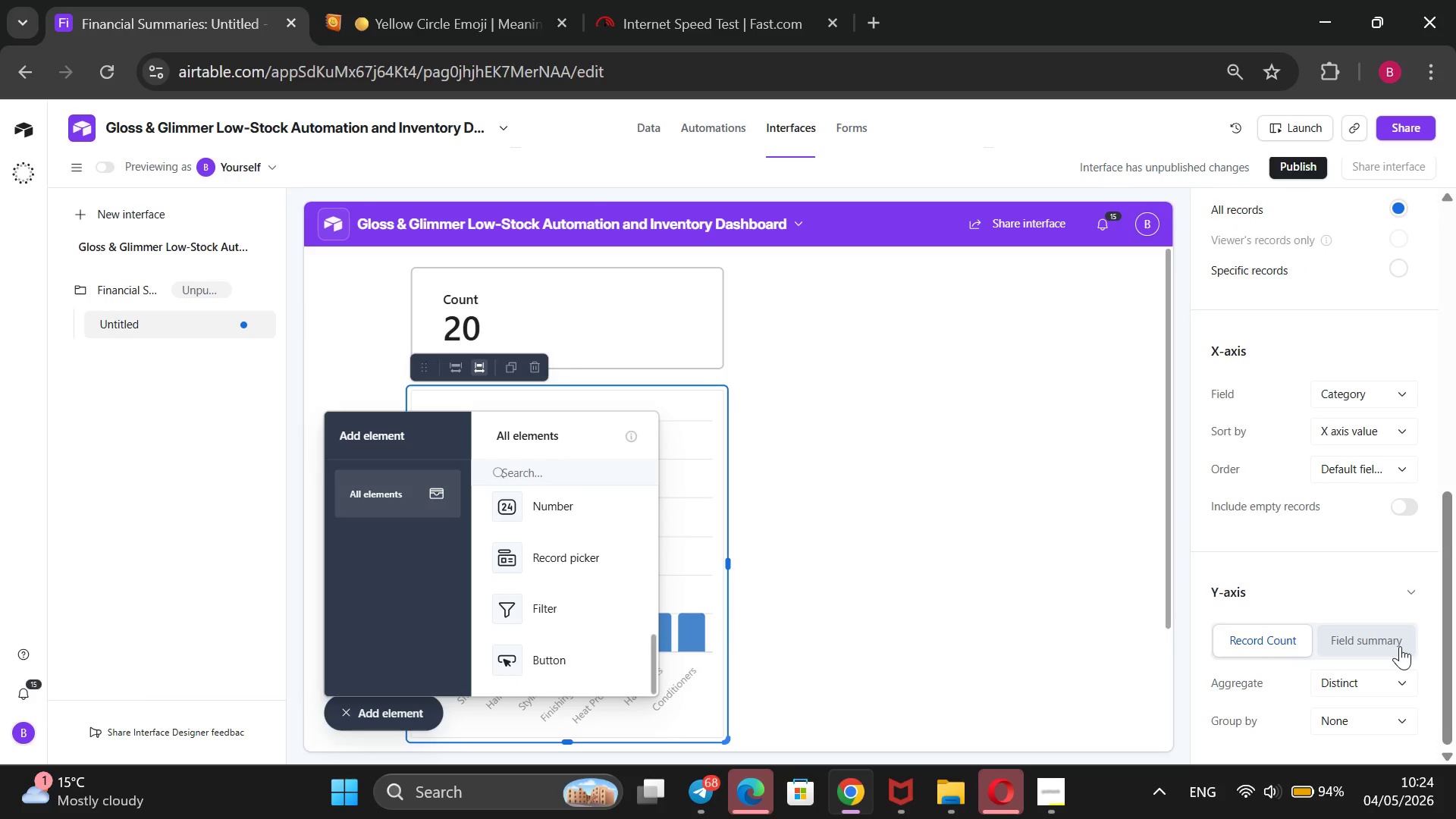 
scroll: coordinate [1399, 642], scroll_direction: up, amount: 6.0
 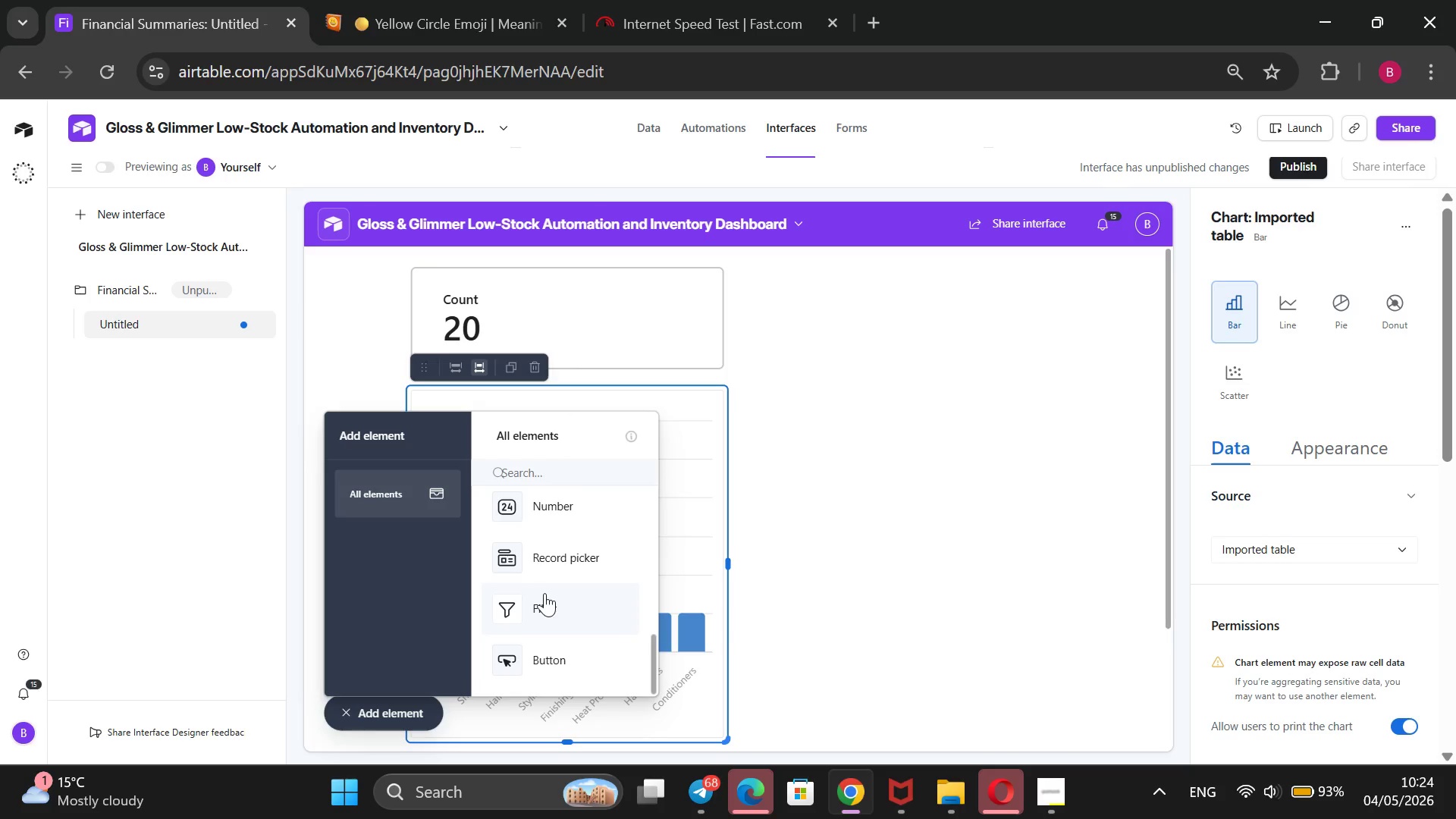 
left_click([550, 601])
 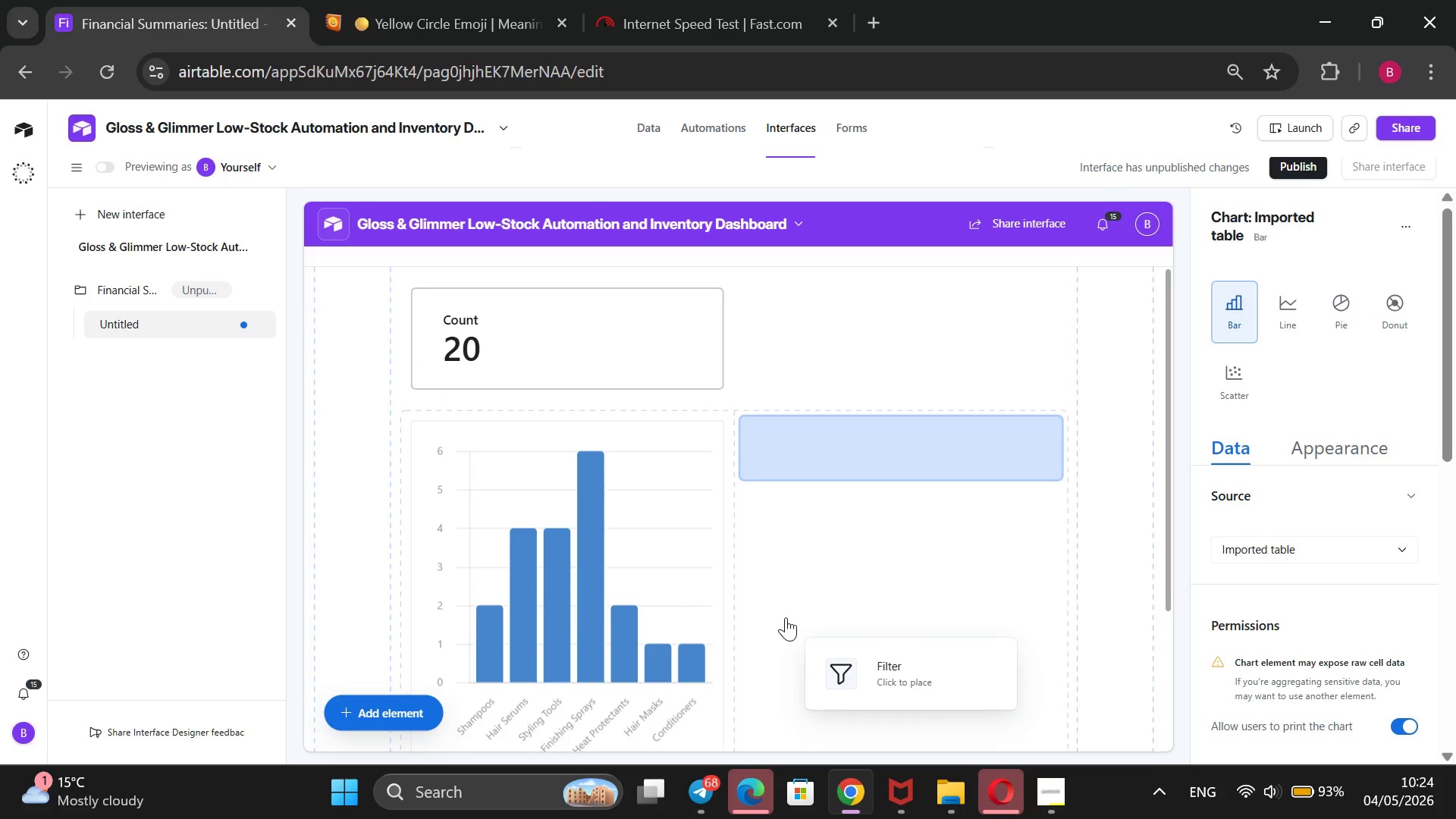 
wait(10.57)
 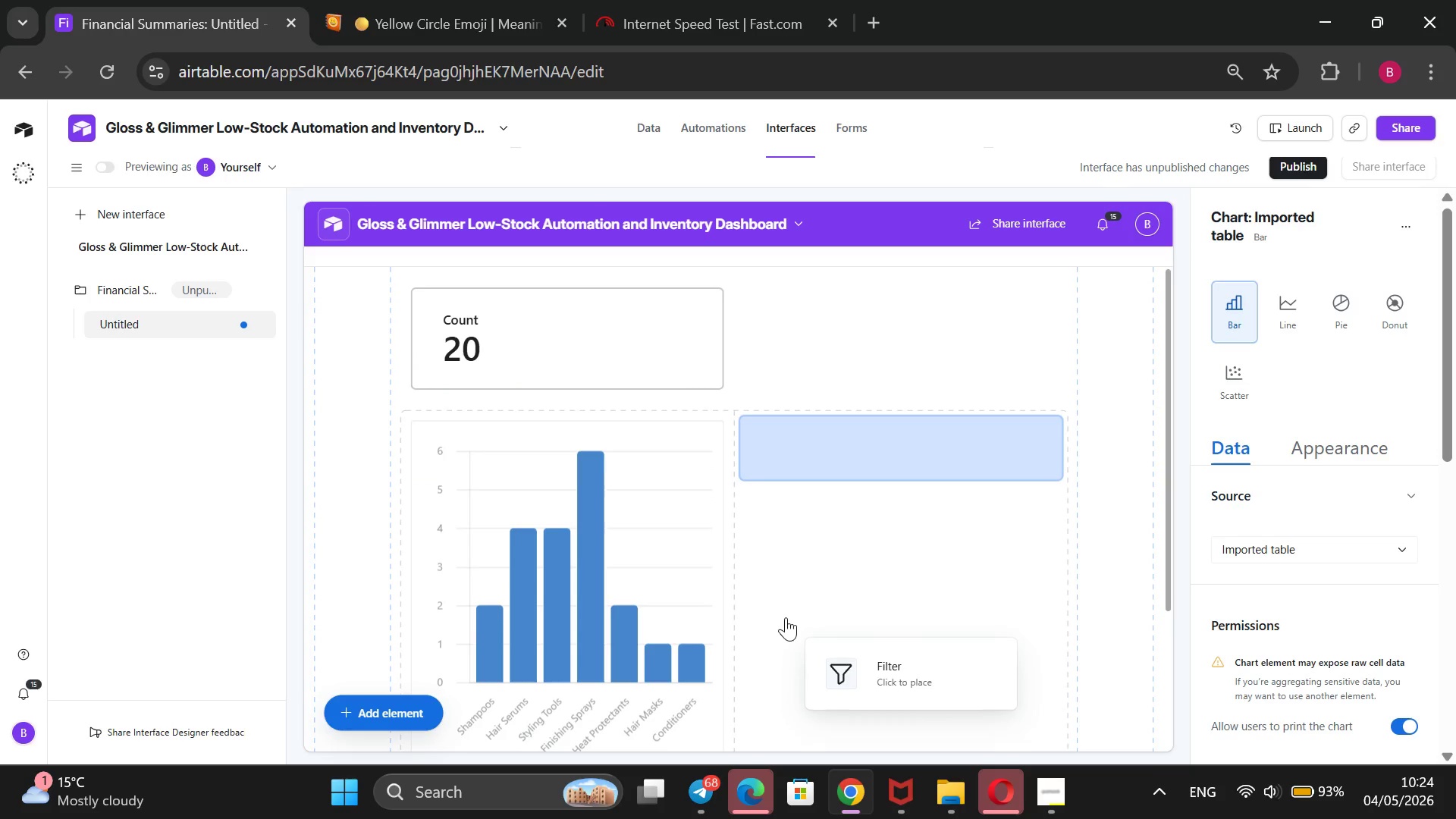 
mouse_move([433, 336])
 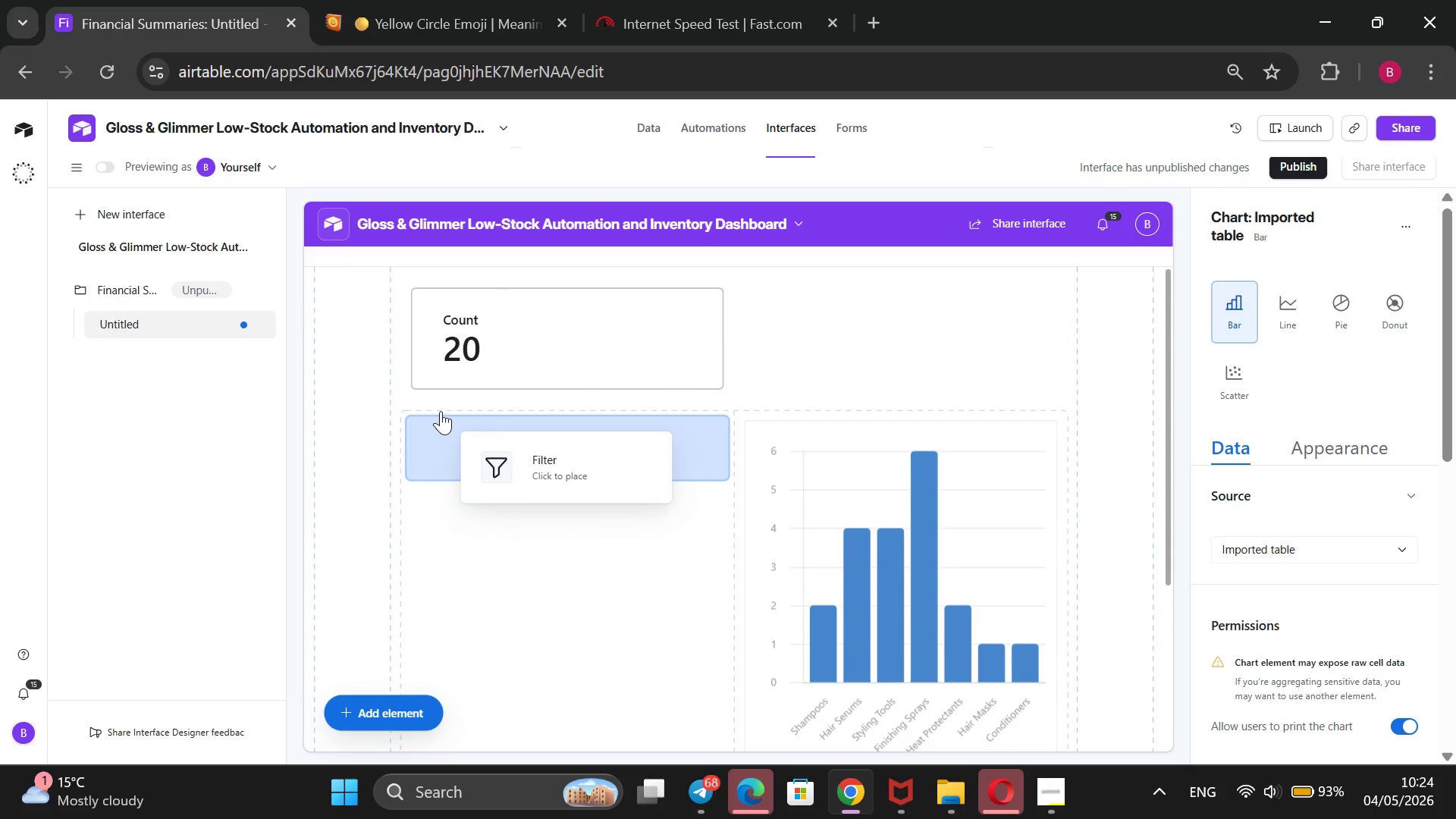 
left_click([450, 383])
 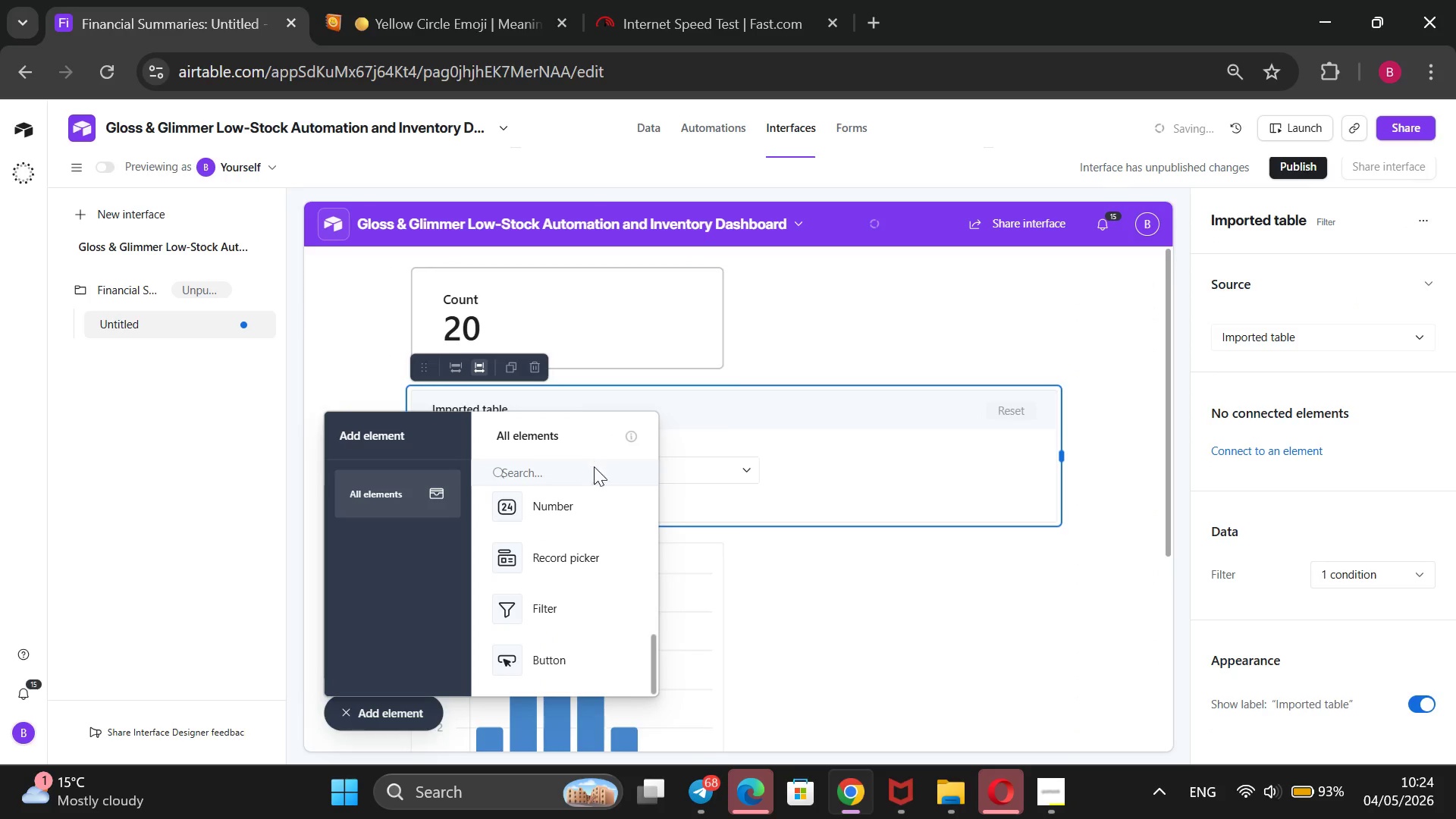 
left_click([748, 477])
 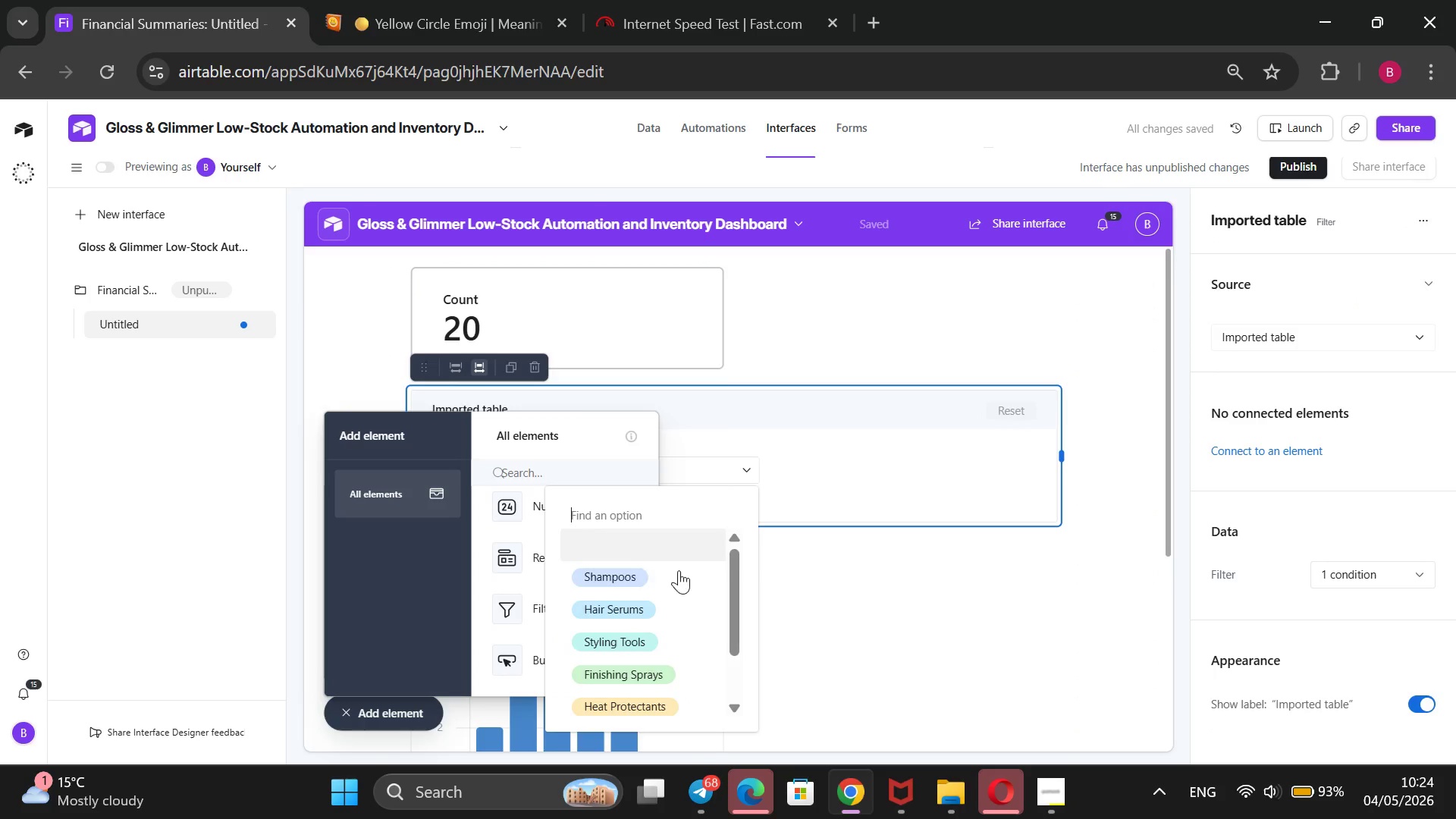 
left_click([875, 653])
 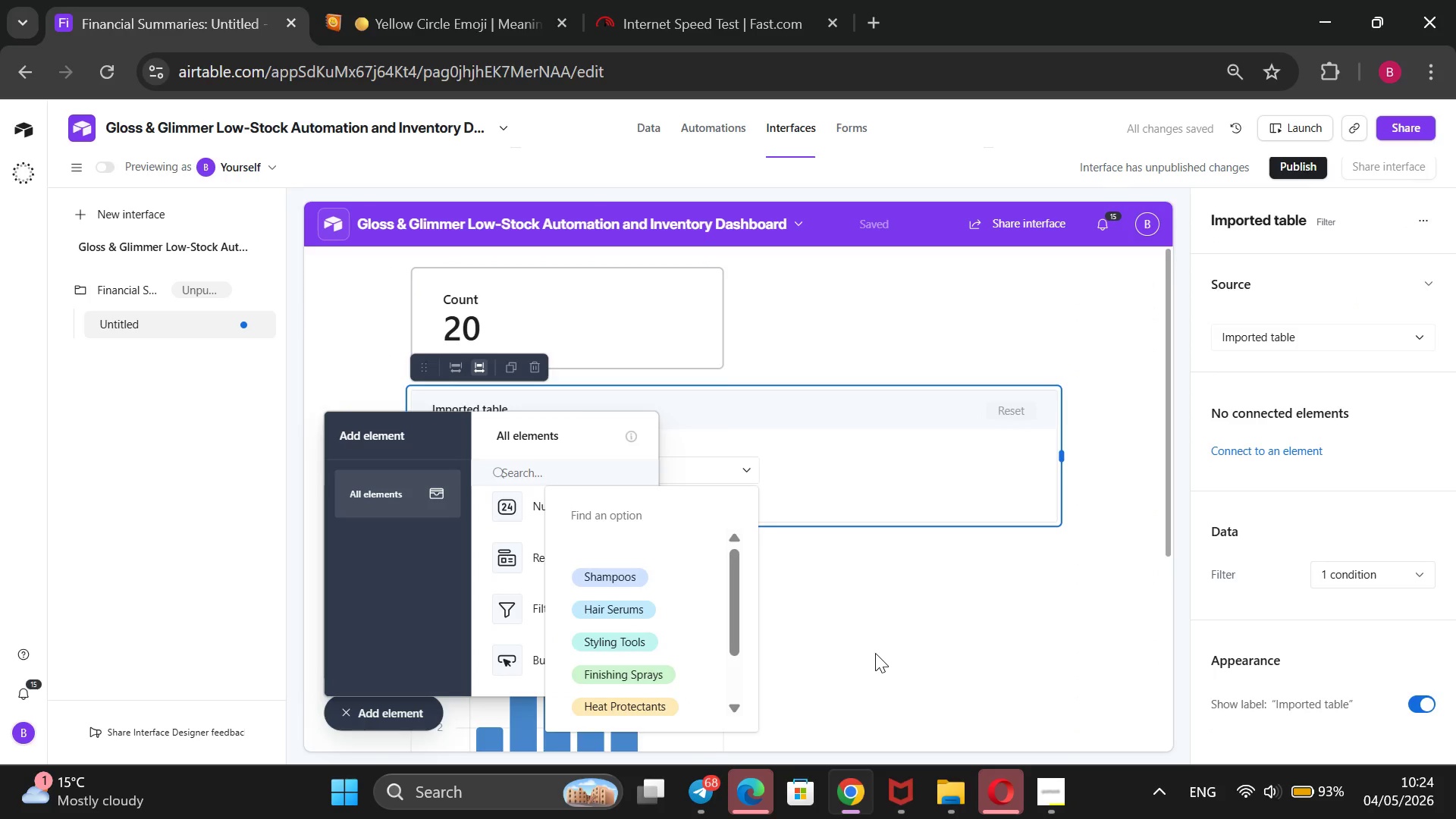 
left_click([875, 653])
 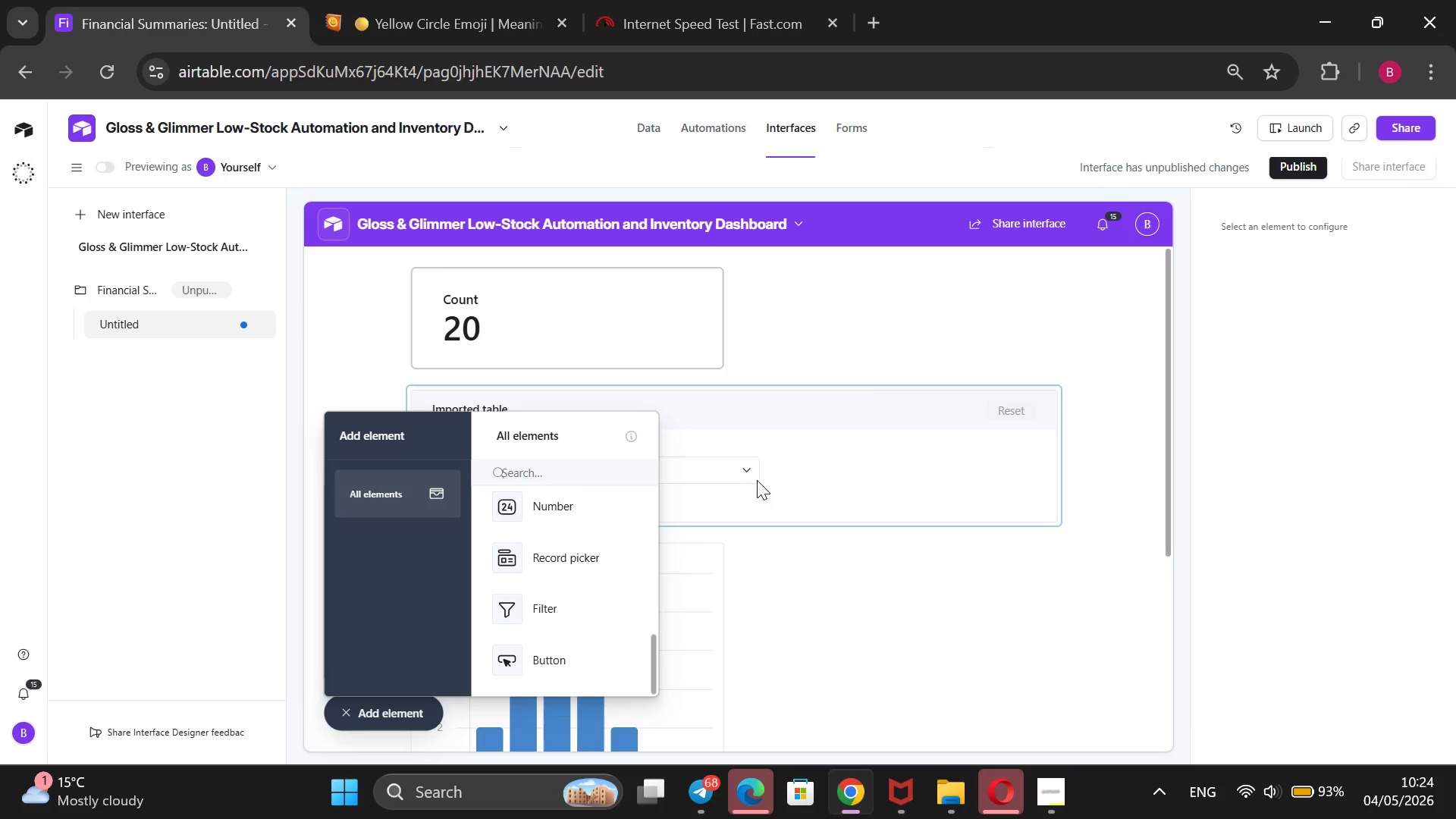 
left_click([749, 475])
 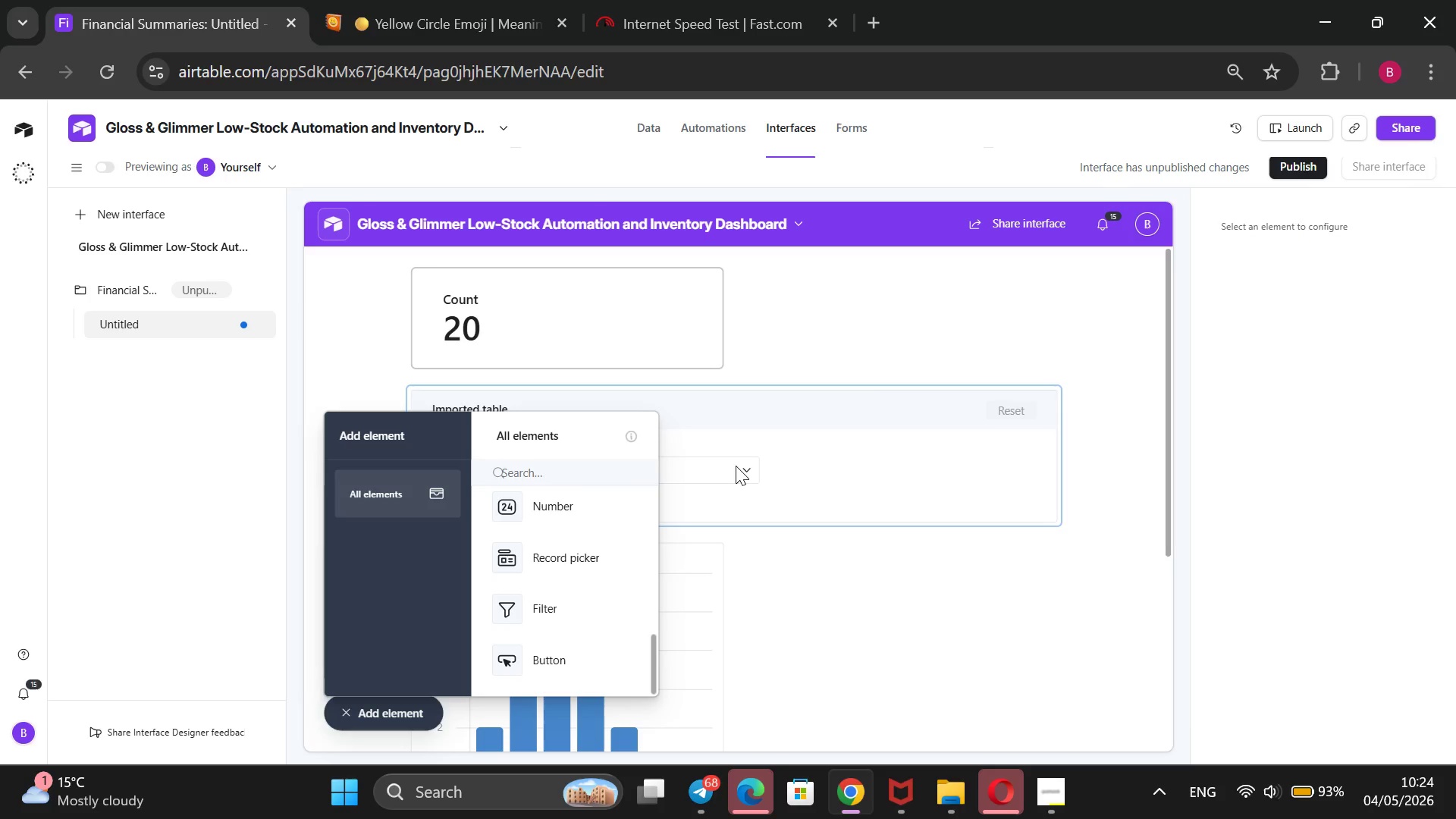 
left_click([736, 466])
 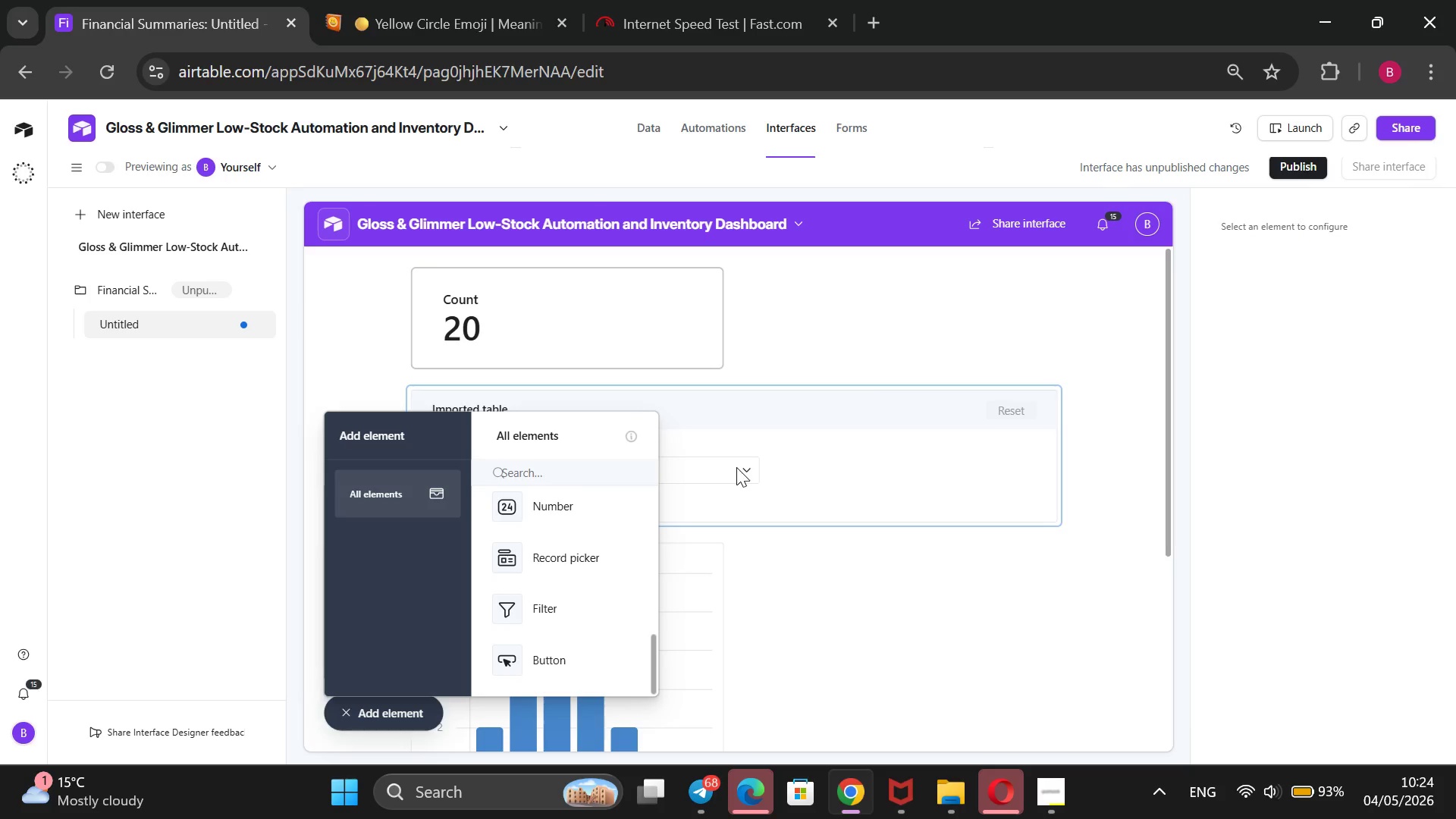 
left_click([736, 467])
 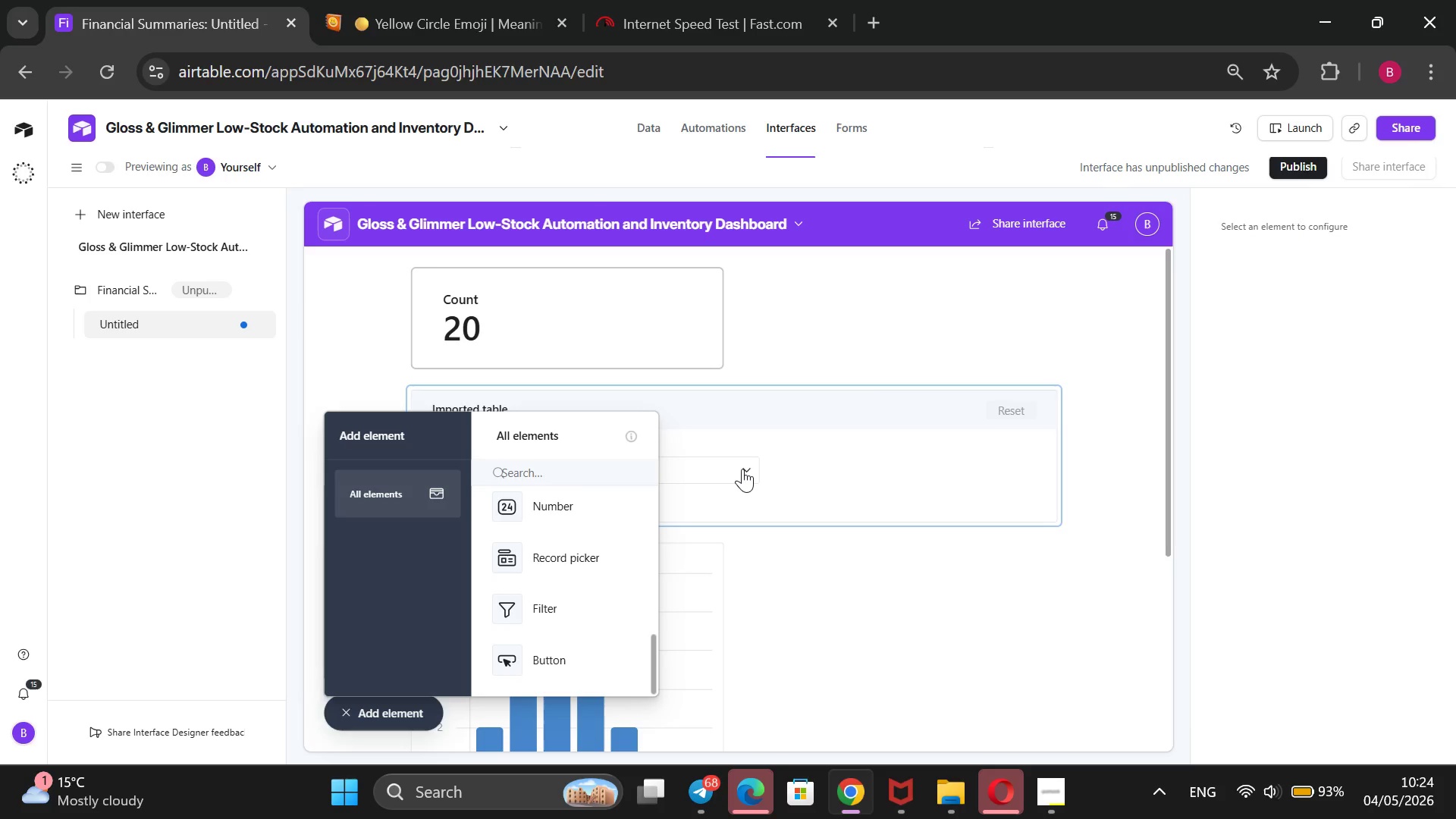 
left_click([742, 469])
 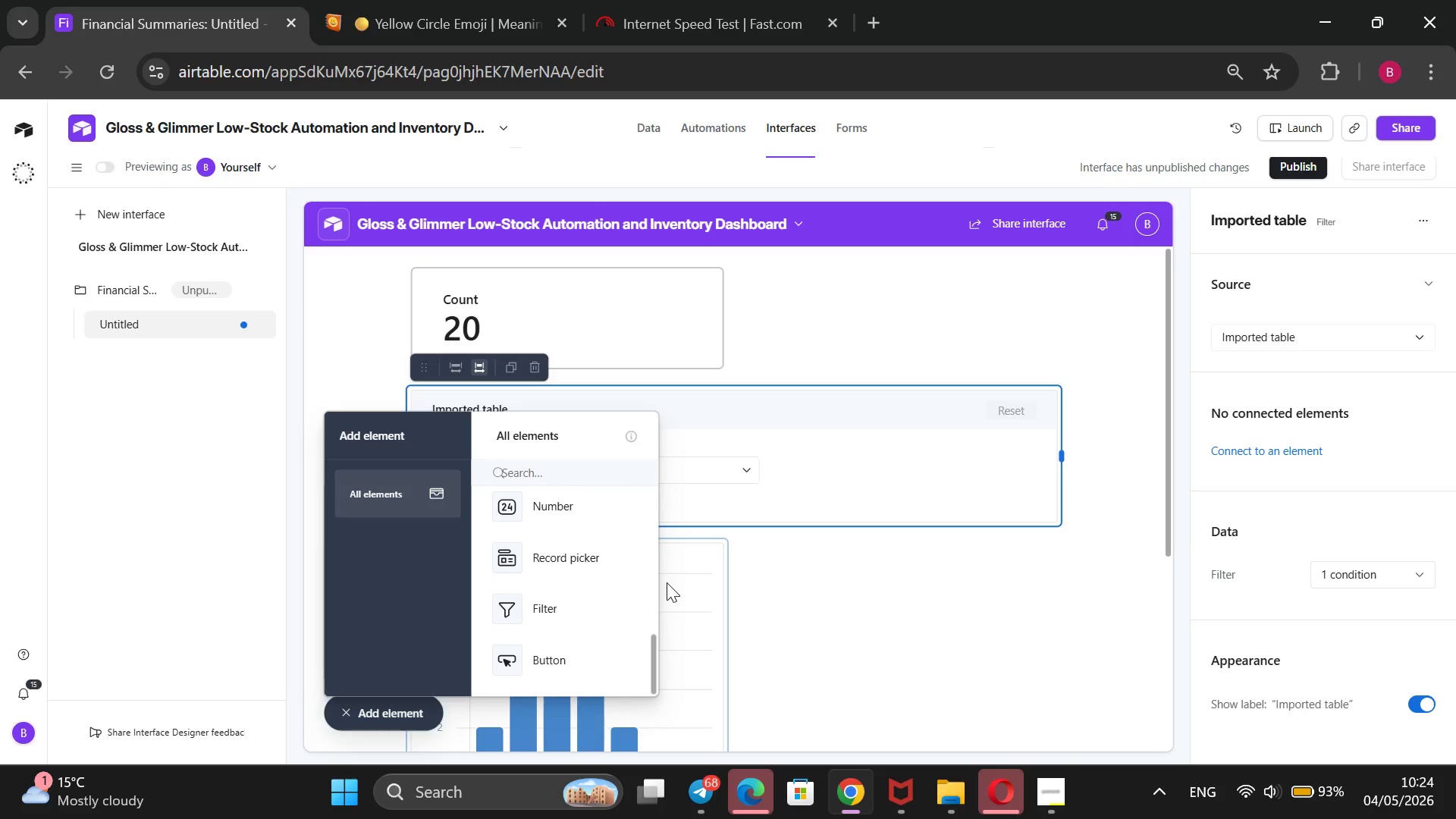 
left_click([826, 593])
 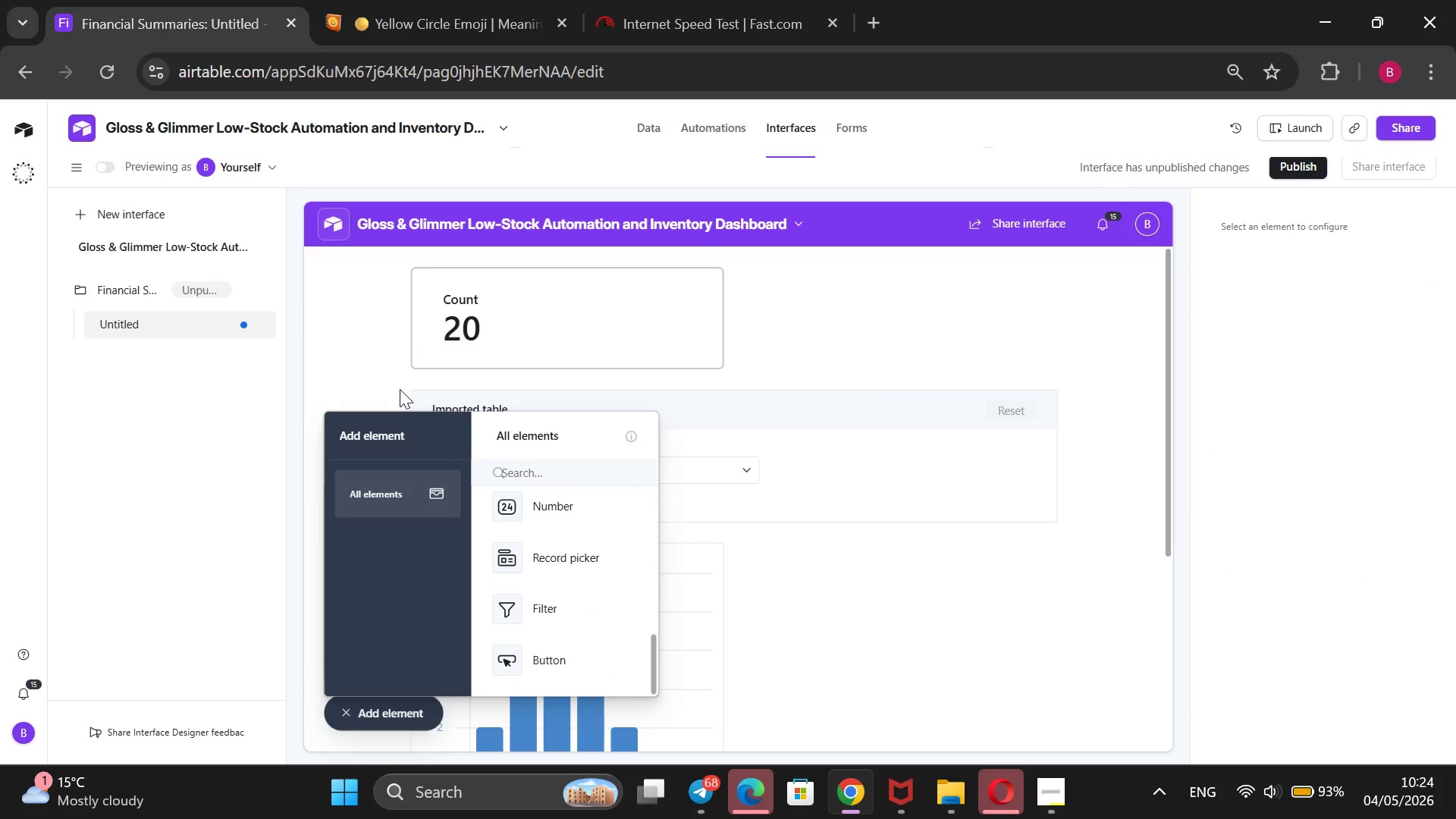 
left_click([400, 389])
 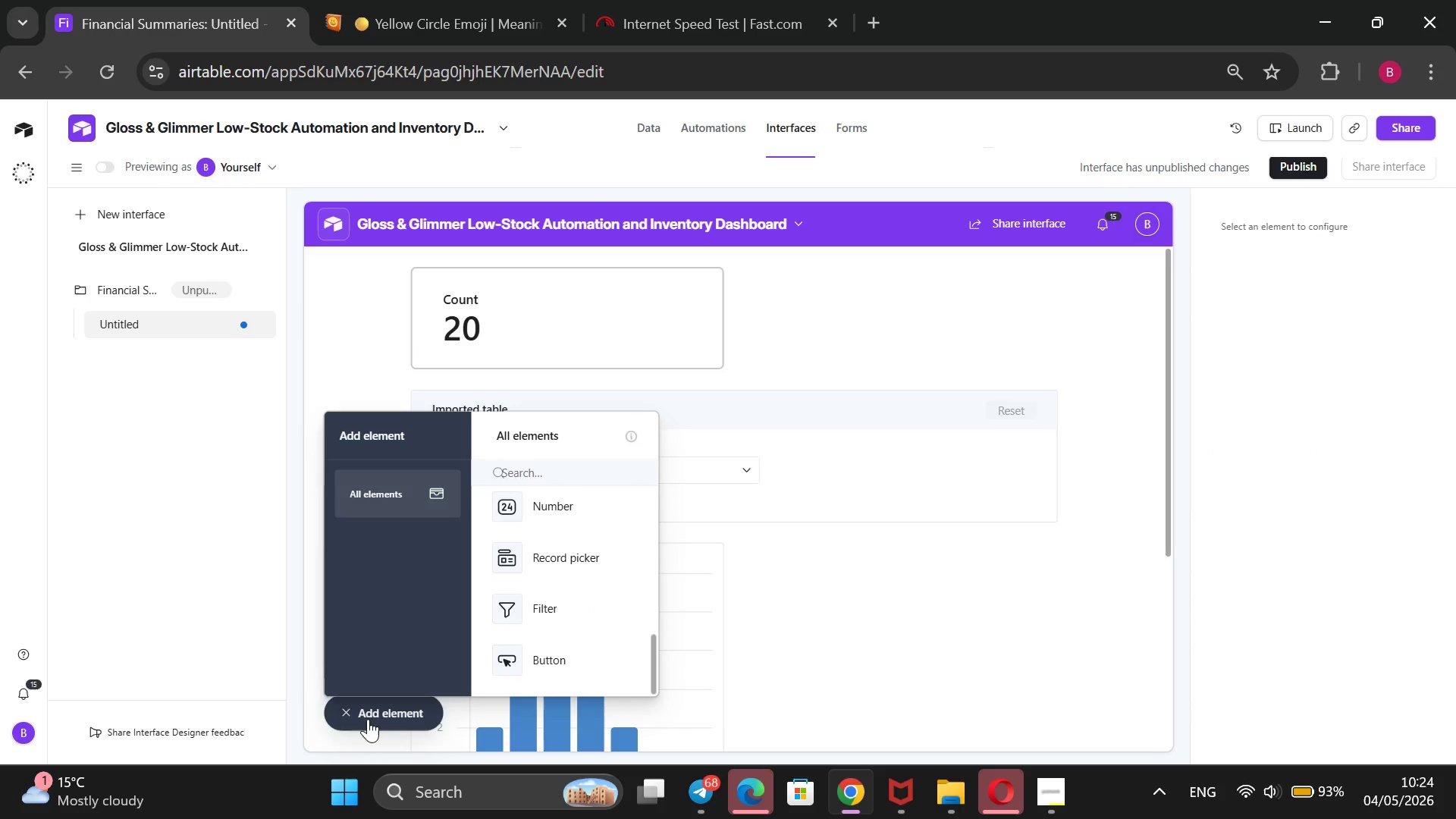 
left_click([340, 714])
 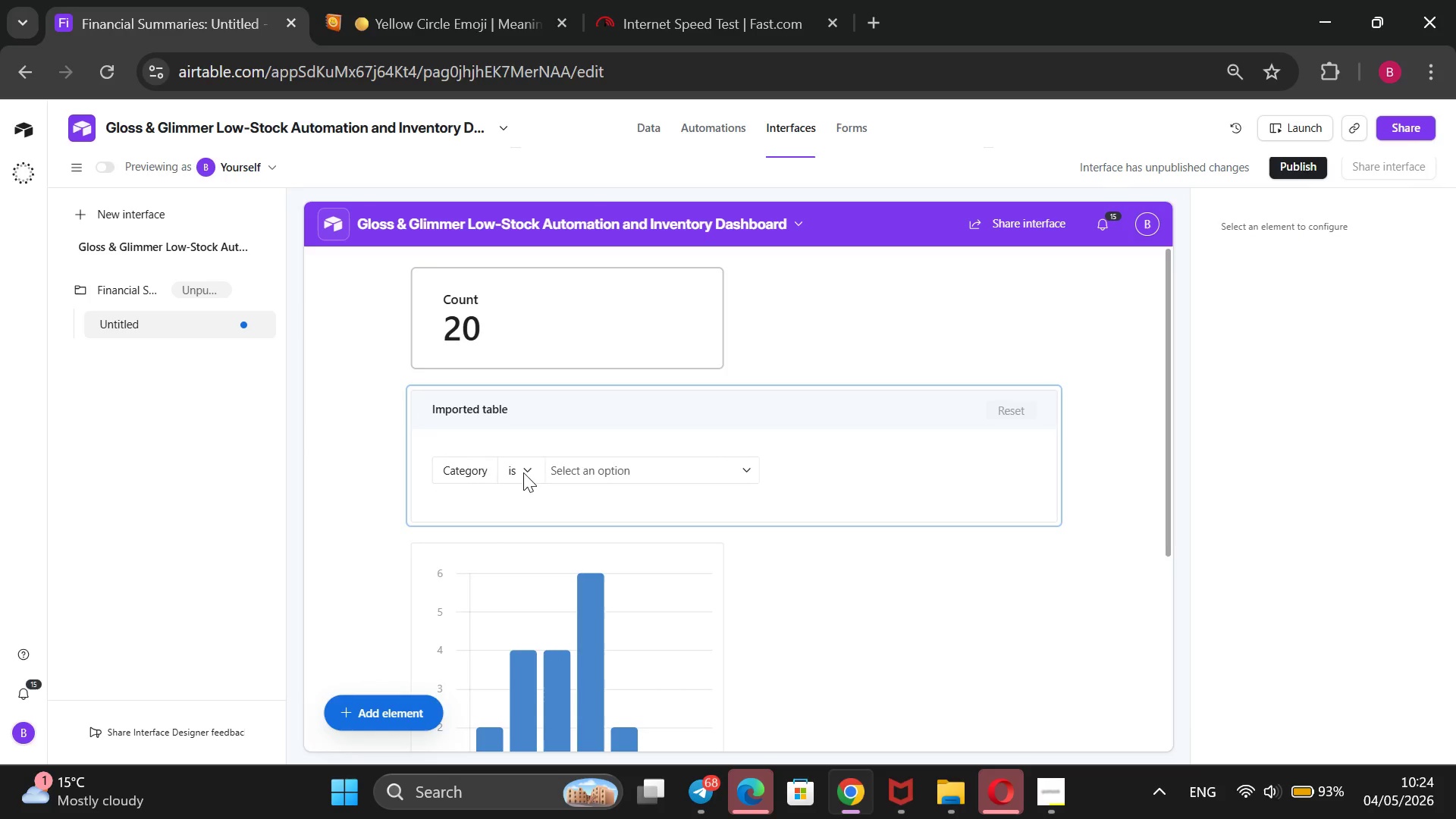 
left_click([478, 474])
 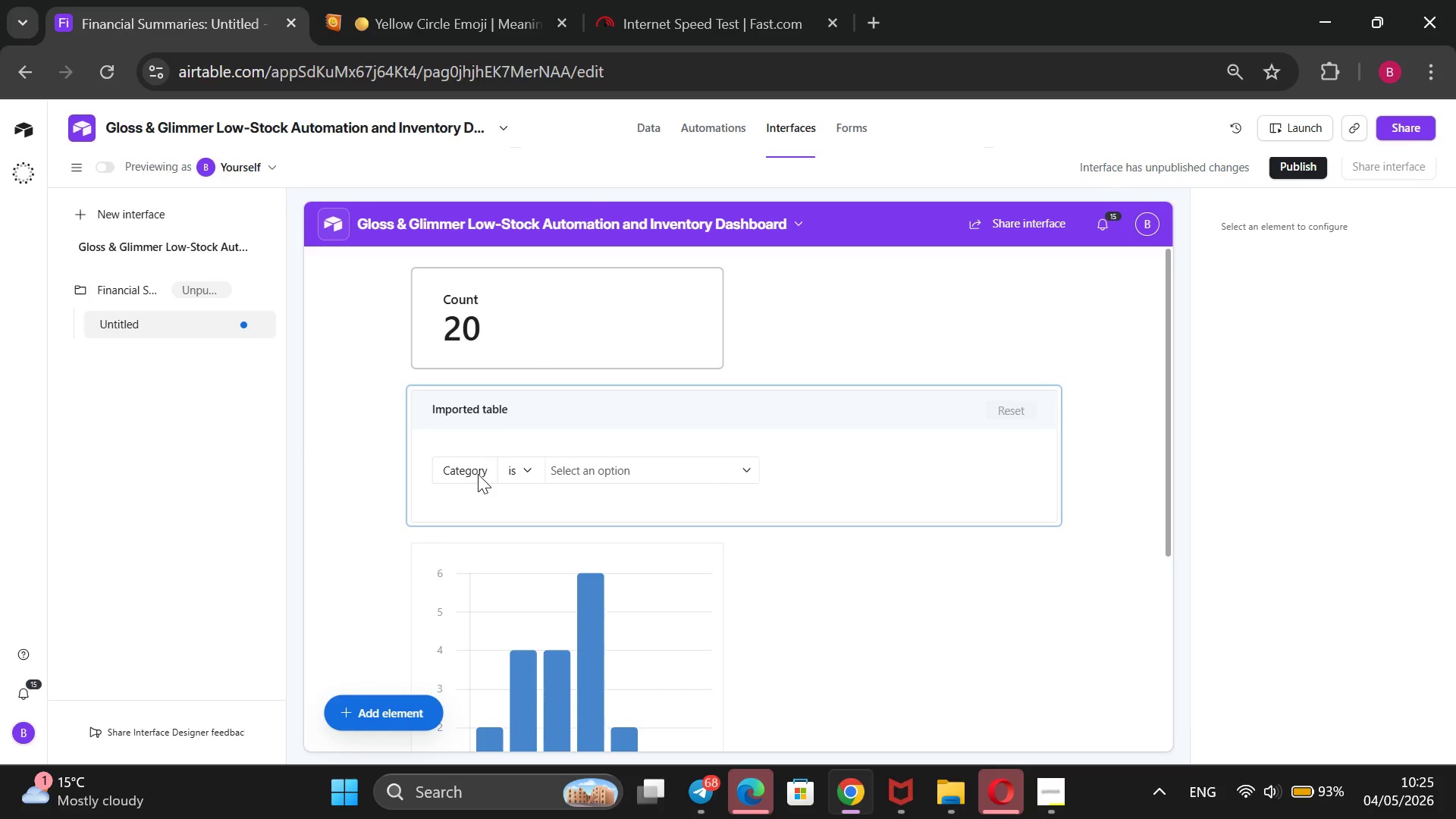 
left_click([478, 474])
 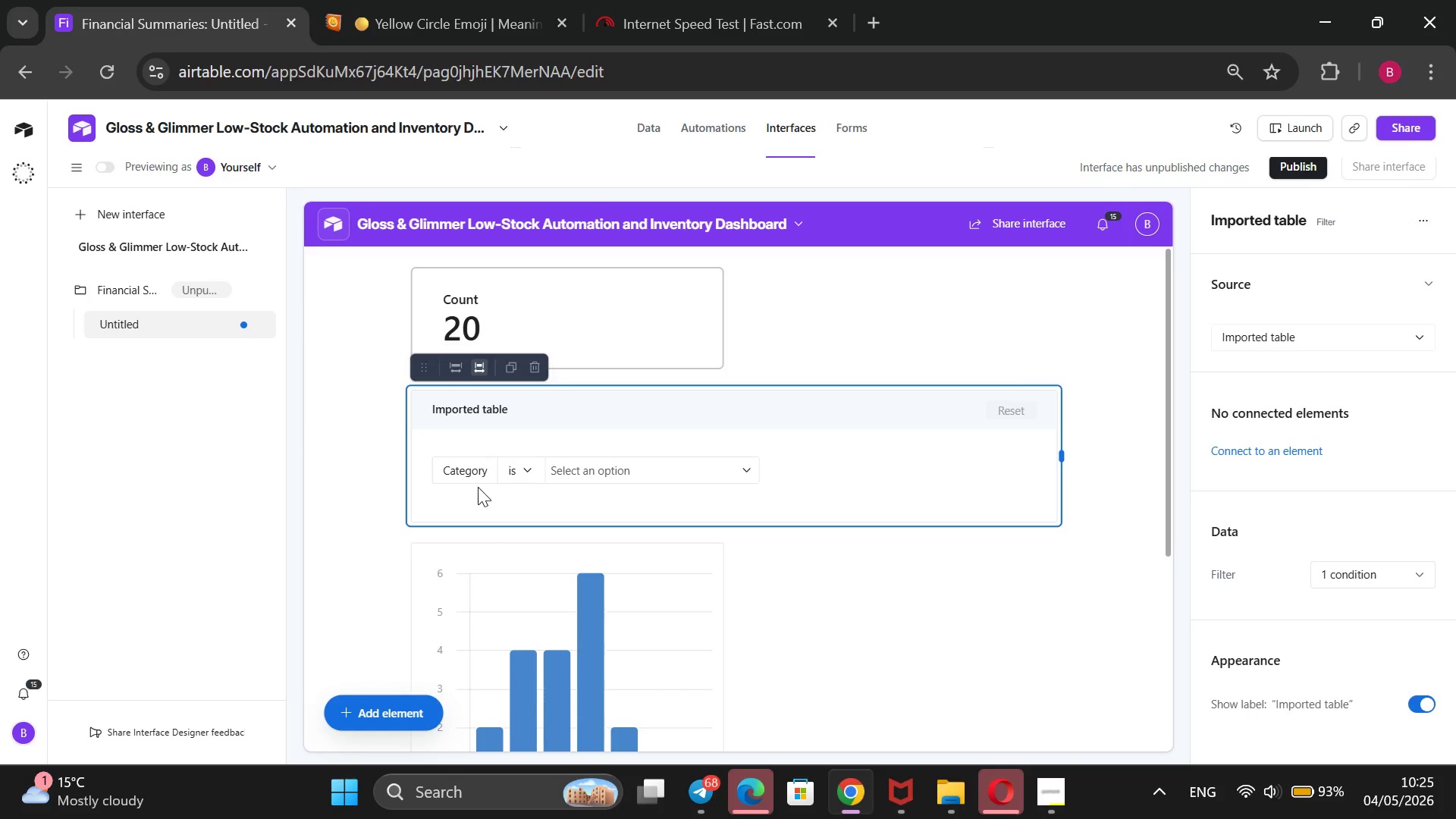 
left_click([484, 470])
 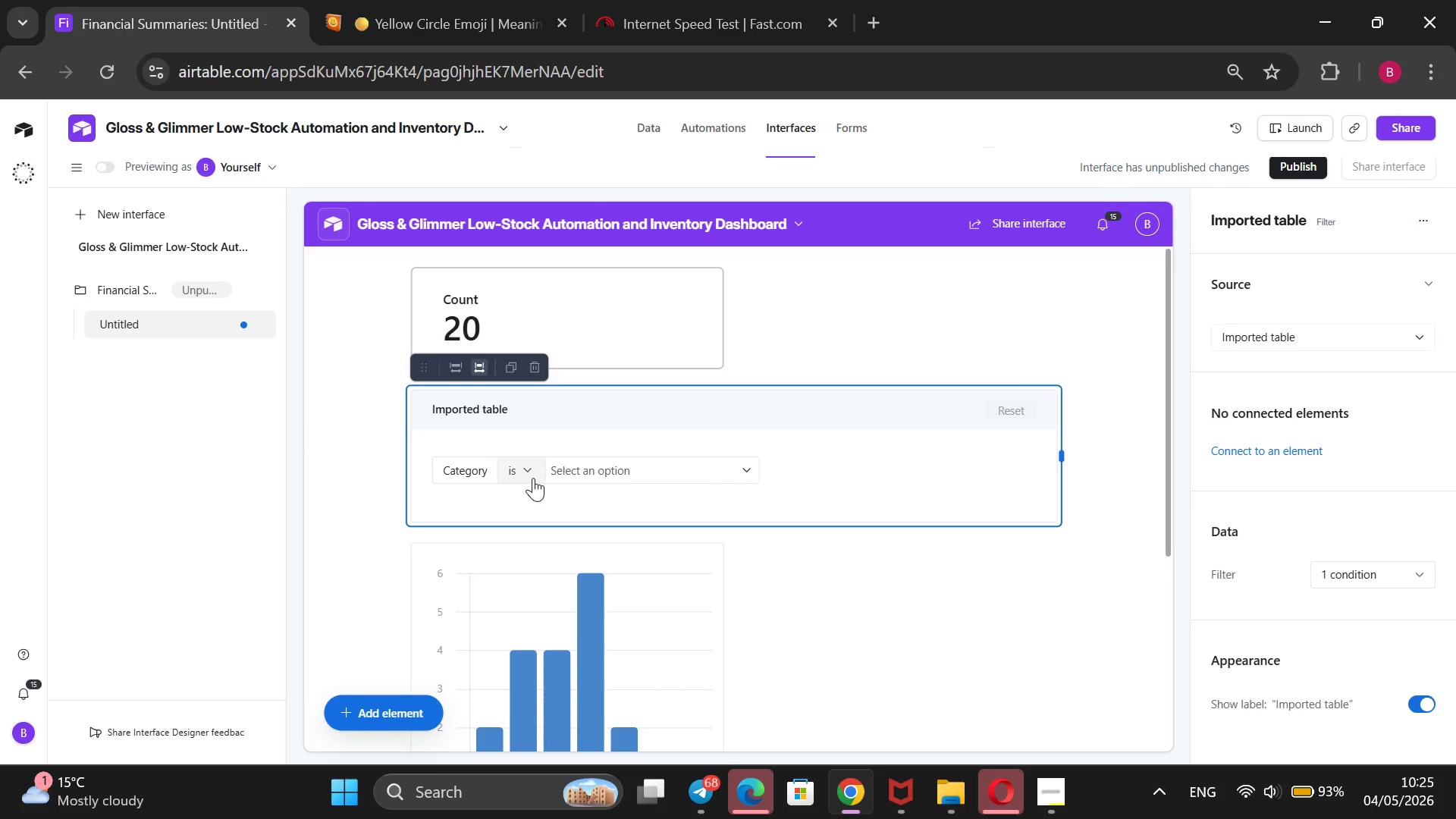 
left_click([533, 478])
 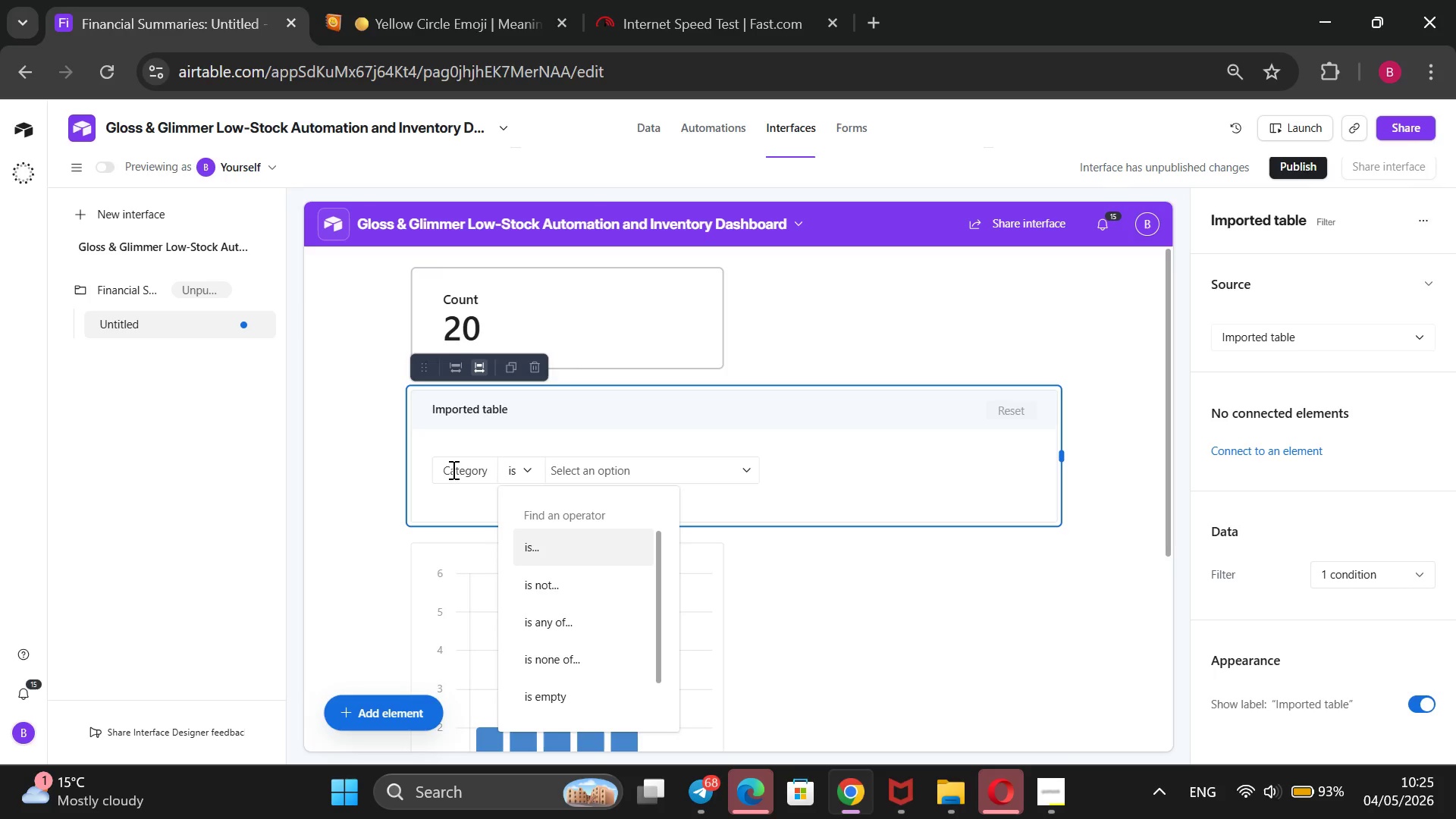 
left_click([454, 458])
 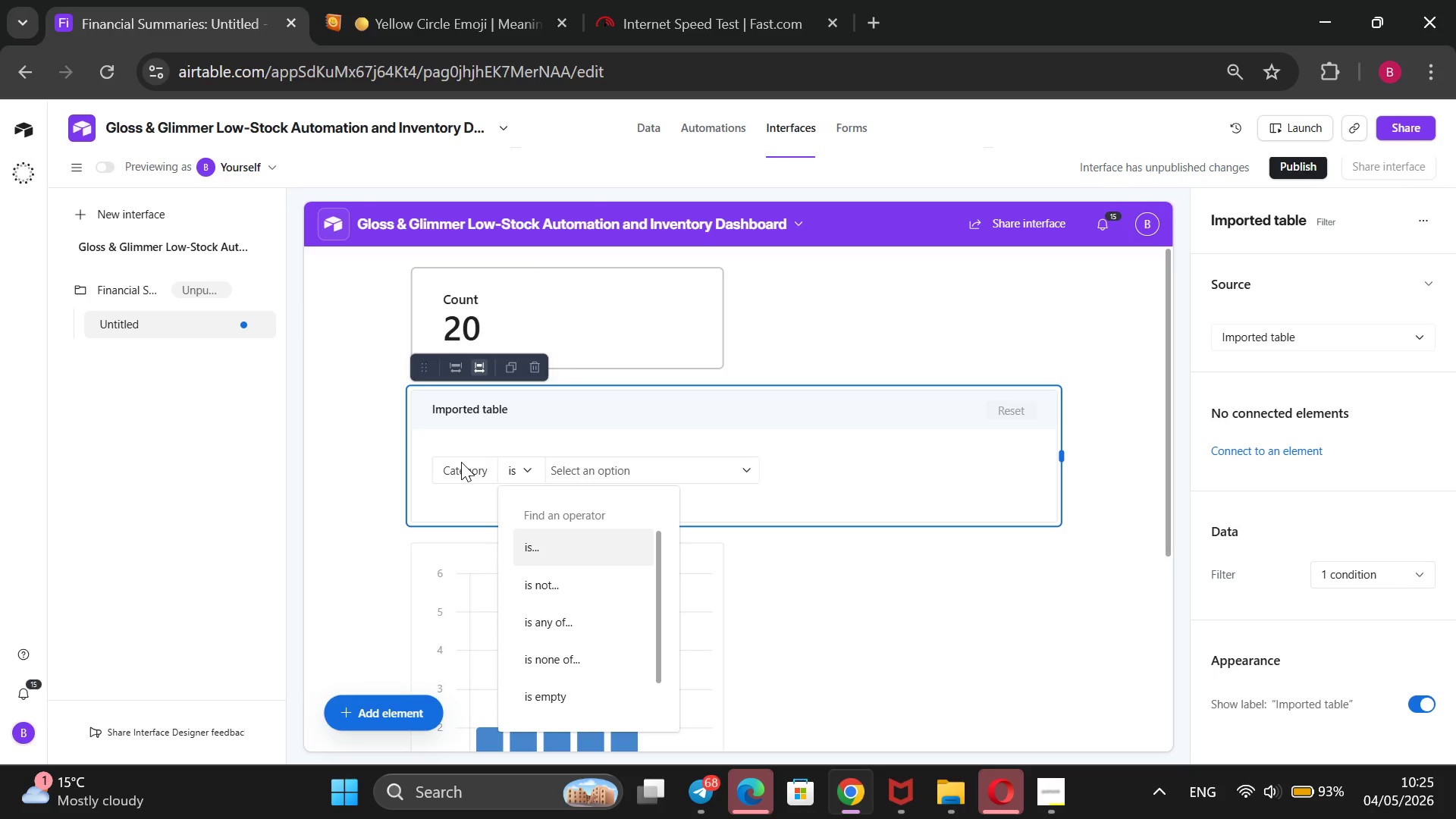 
left_click([461, 462])
 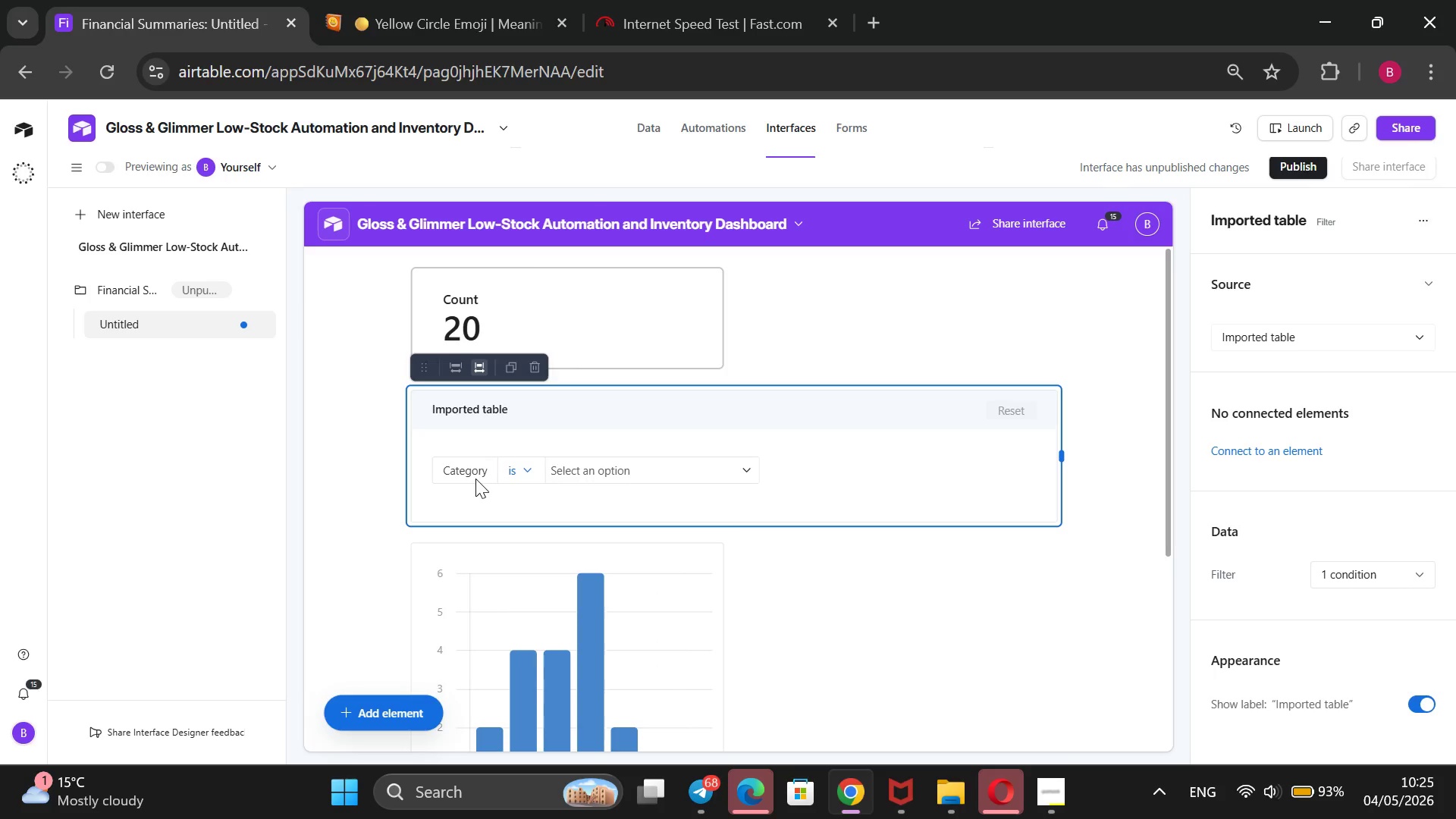 
double_click([475, 479])
 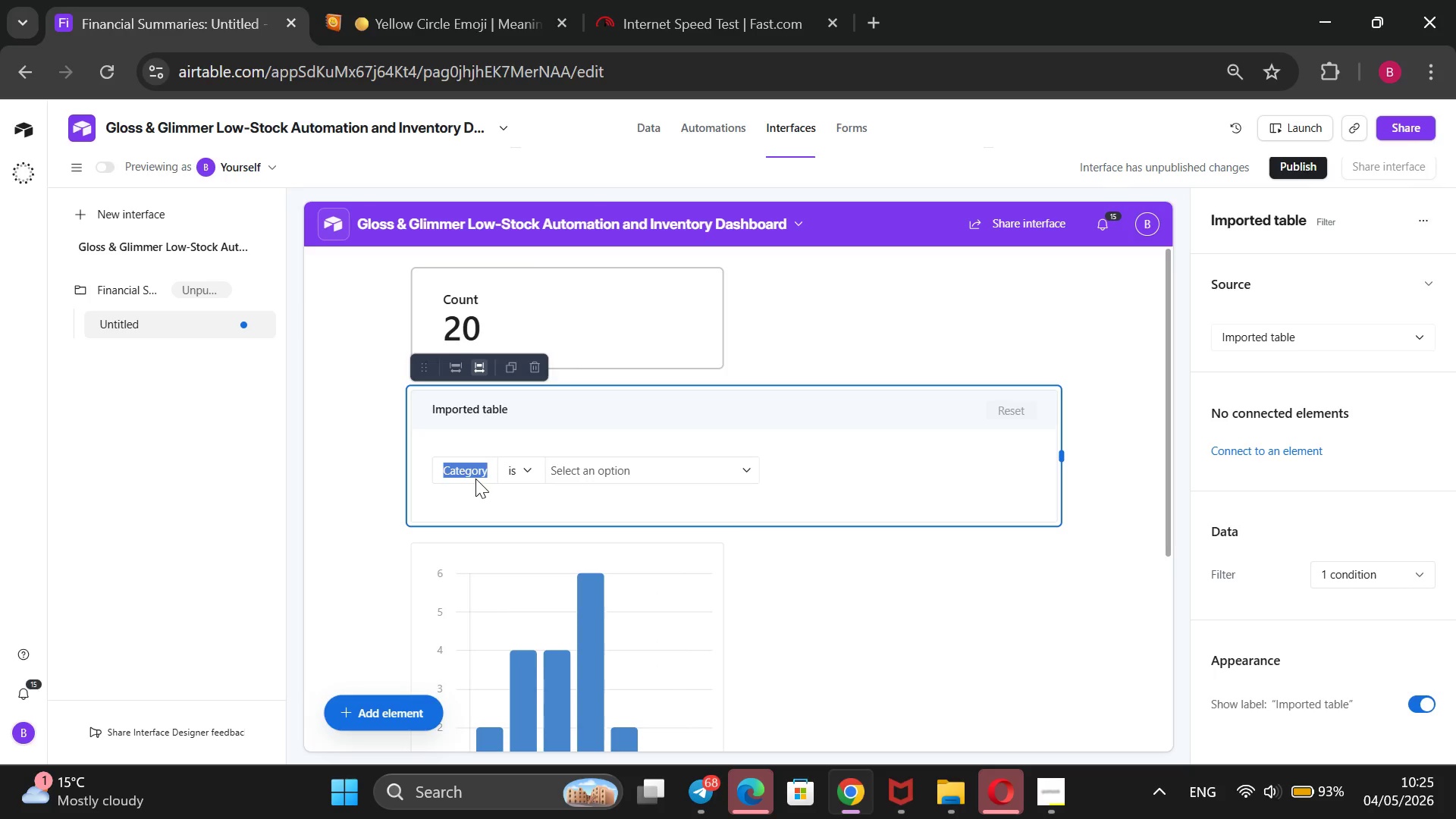 
triple_click([475, 479])
 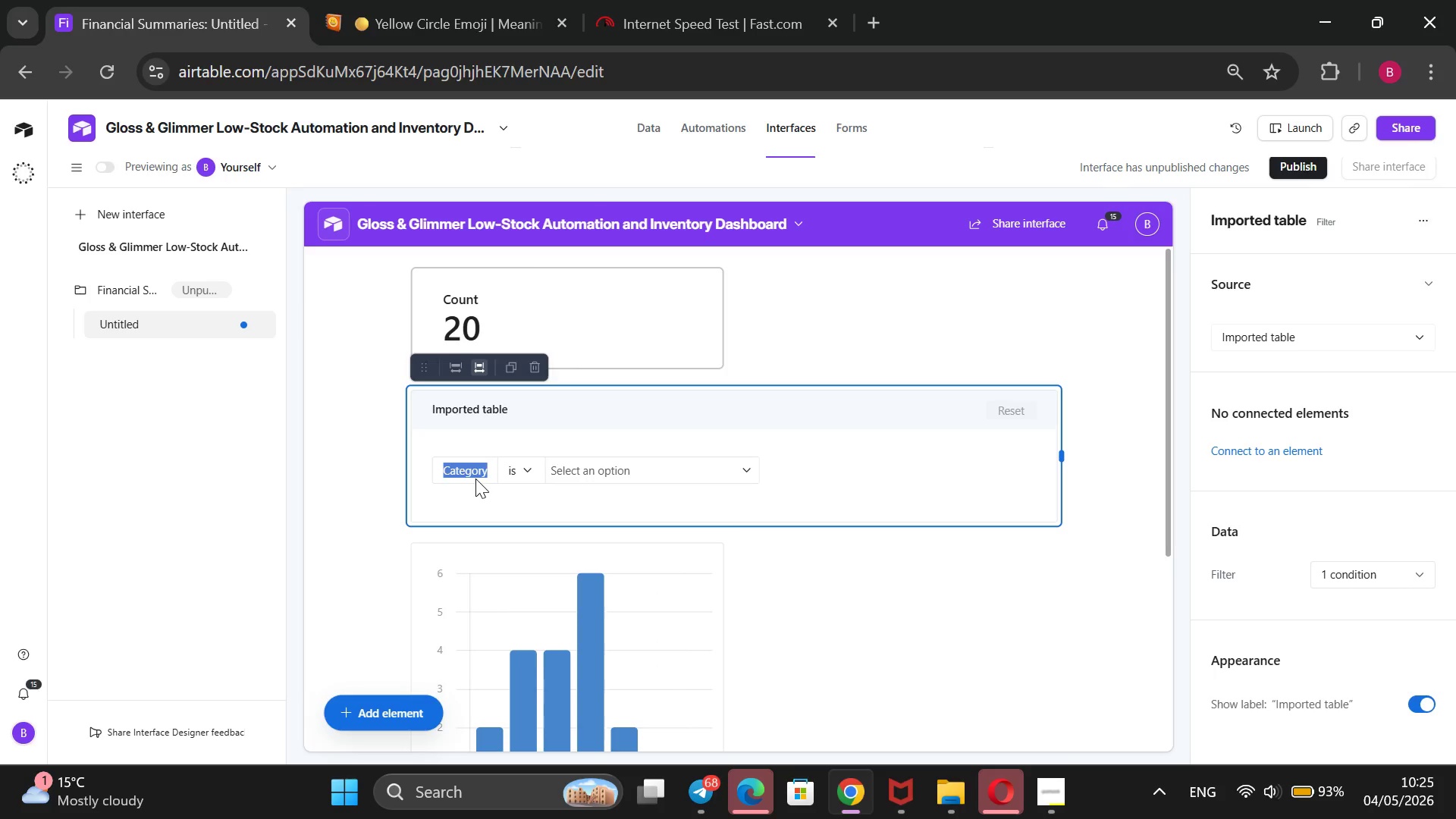 
triple_click([475, 479])
 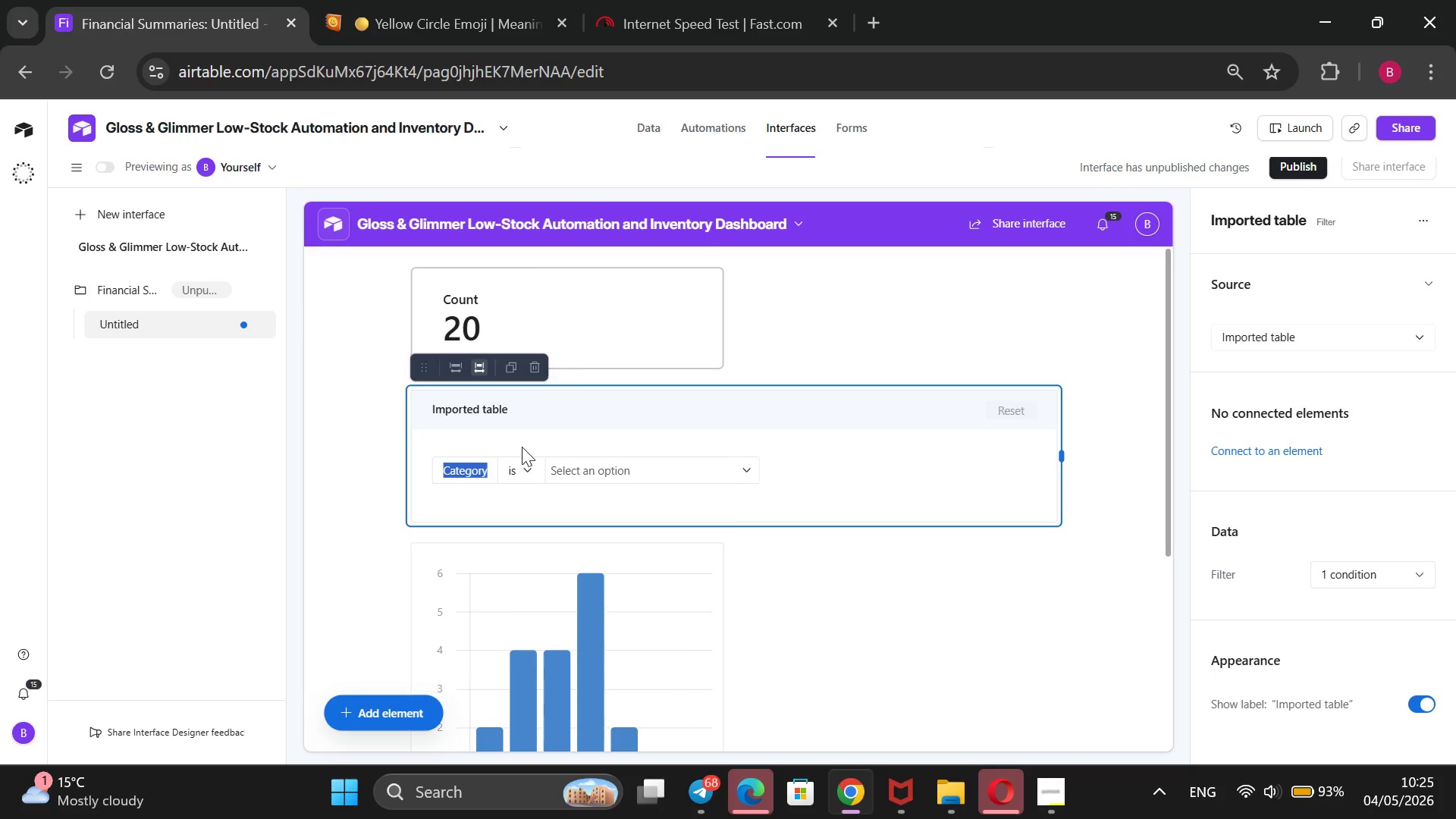 
left_click([526, 444])
 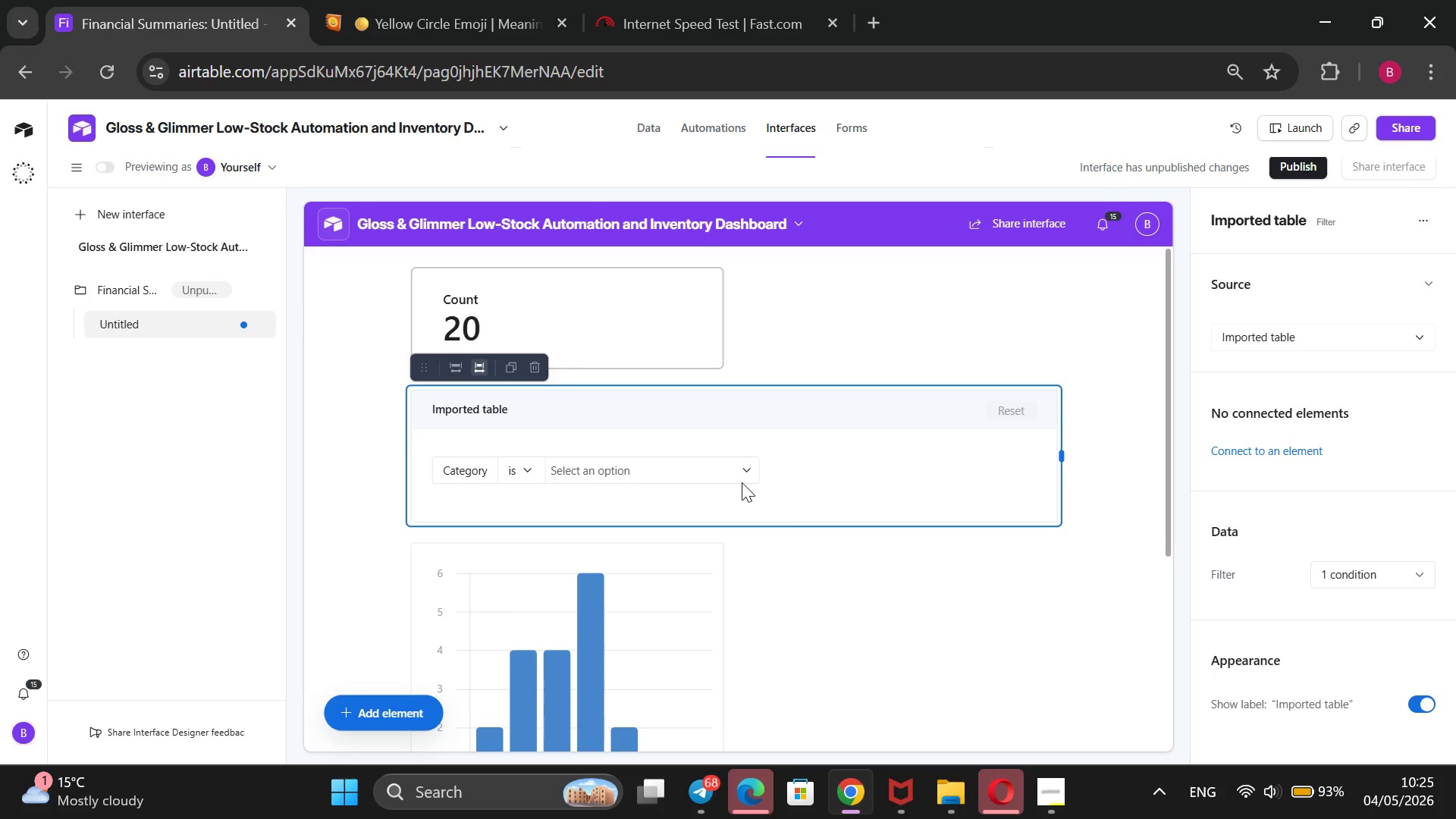 
left_click([747, 473])
 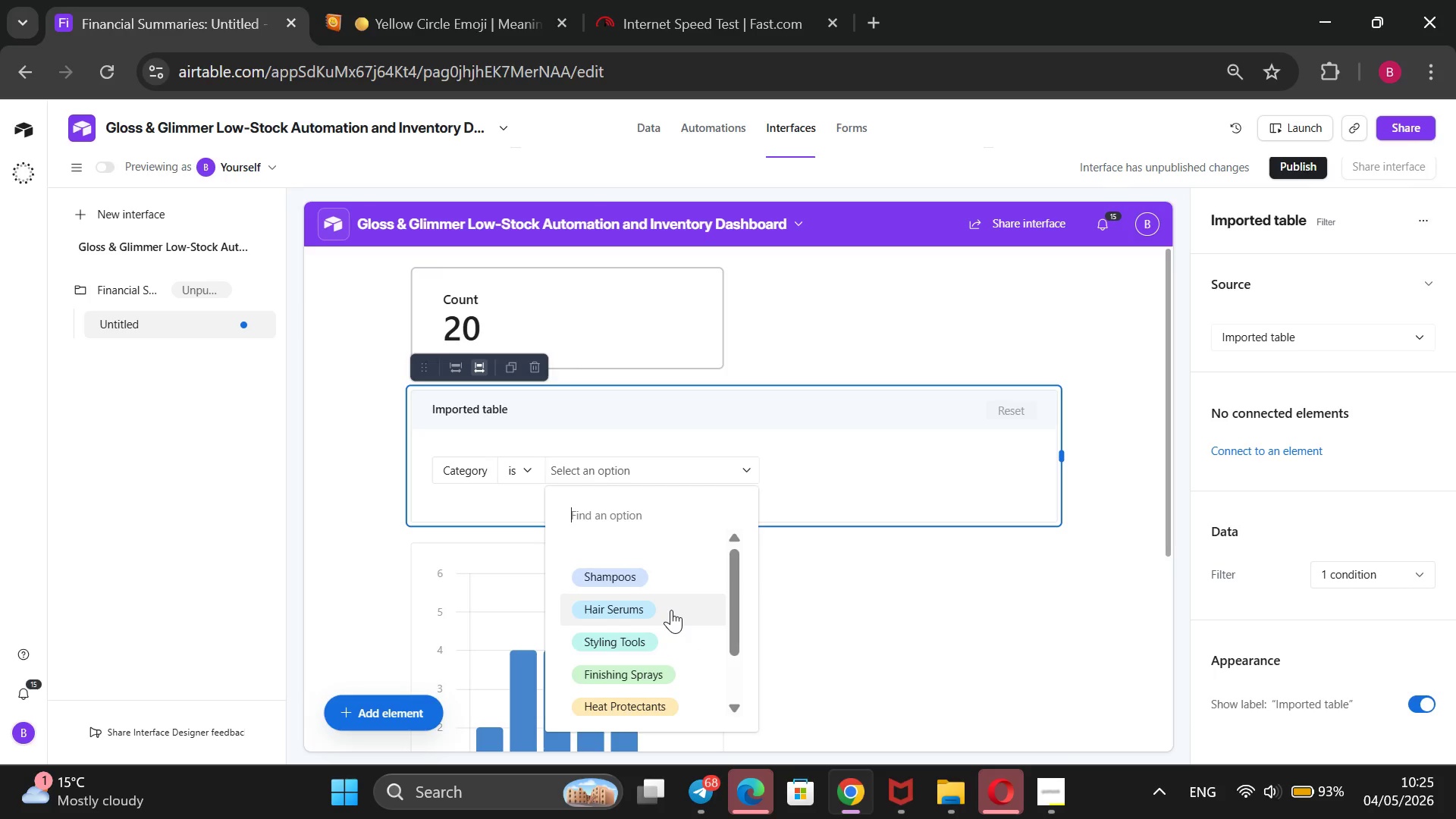 
scroll: coordinate [669, 610], scroll_direction: down, amount: 3.0
 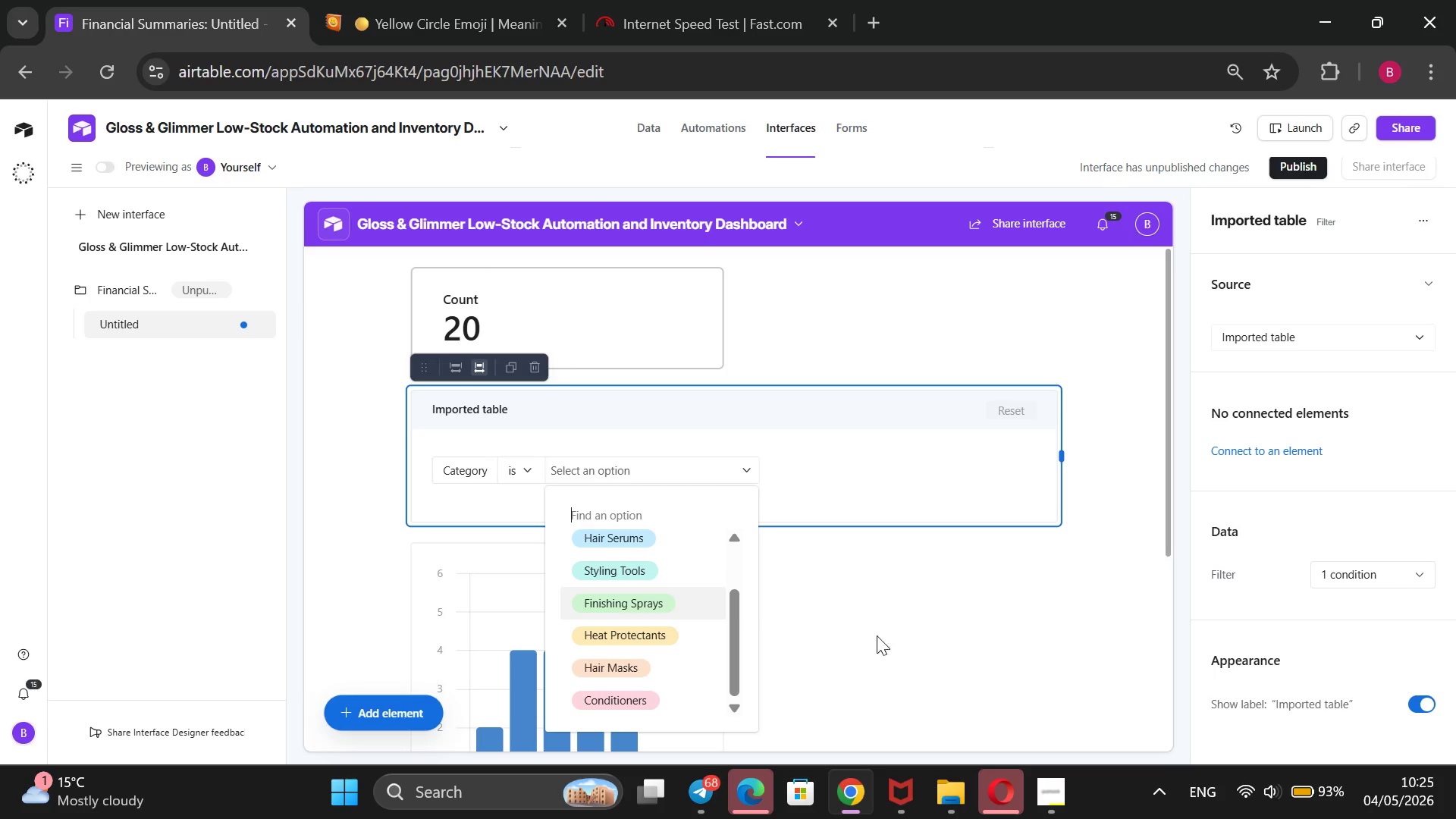 
left_click([889, 635])
 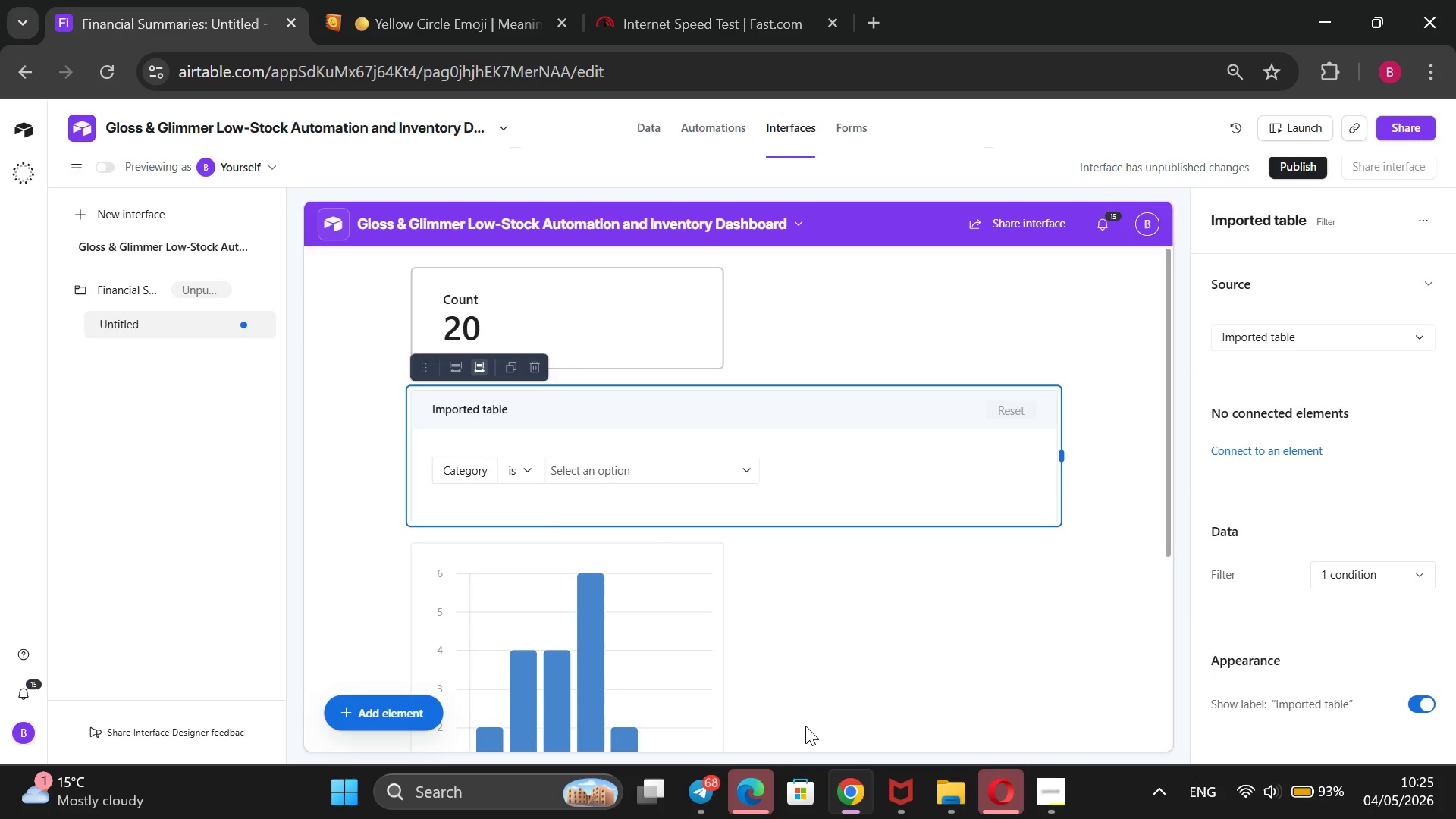 
wait(9.45)
 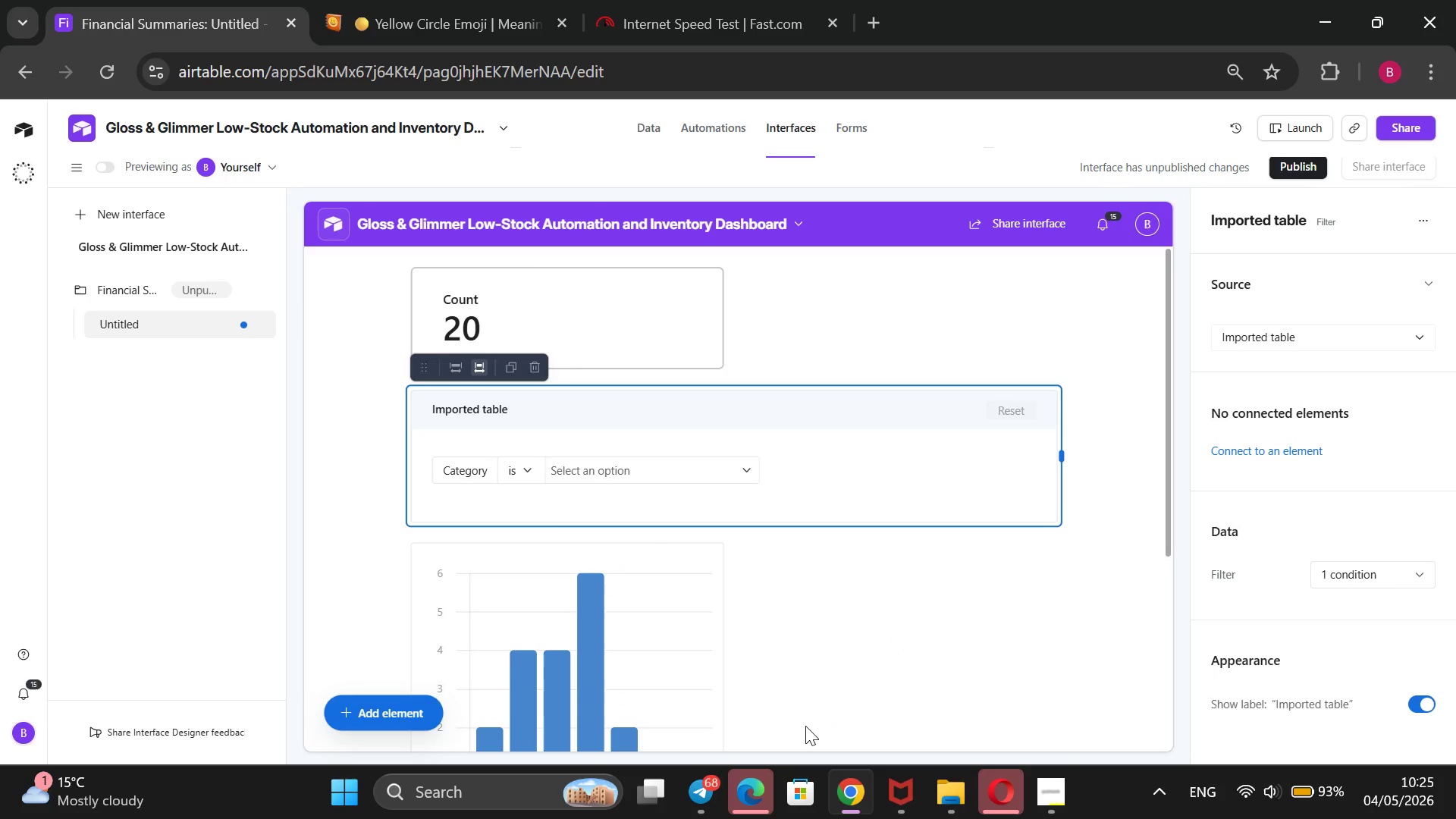 
left_click([529, 368])
 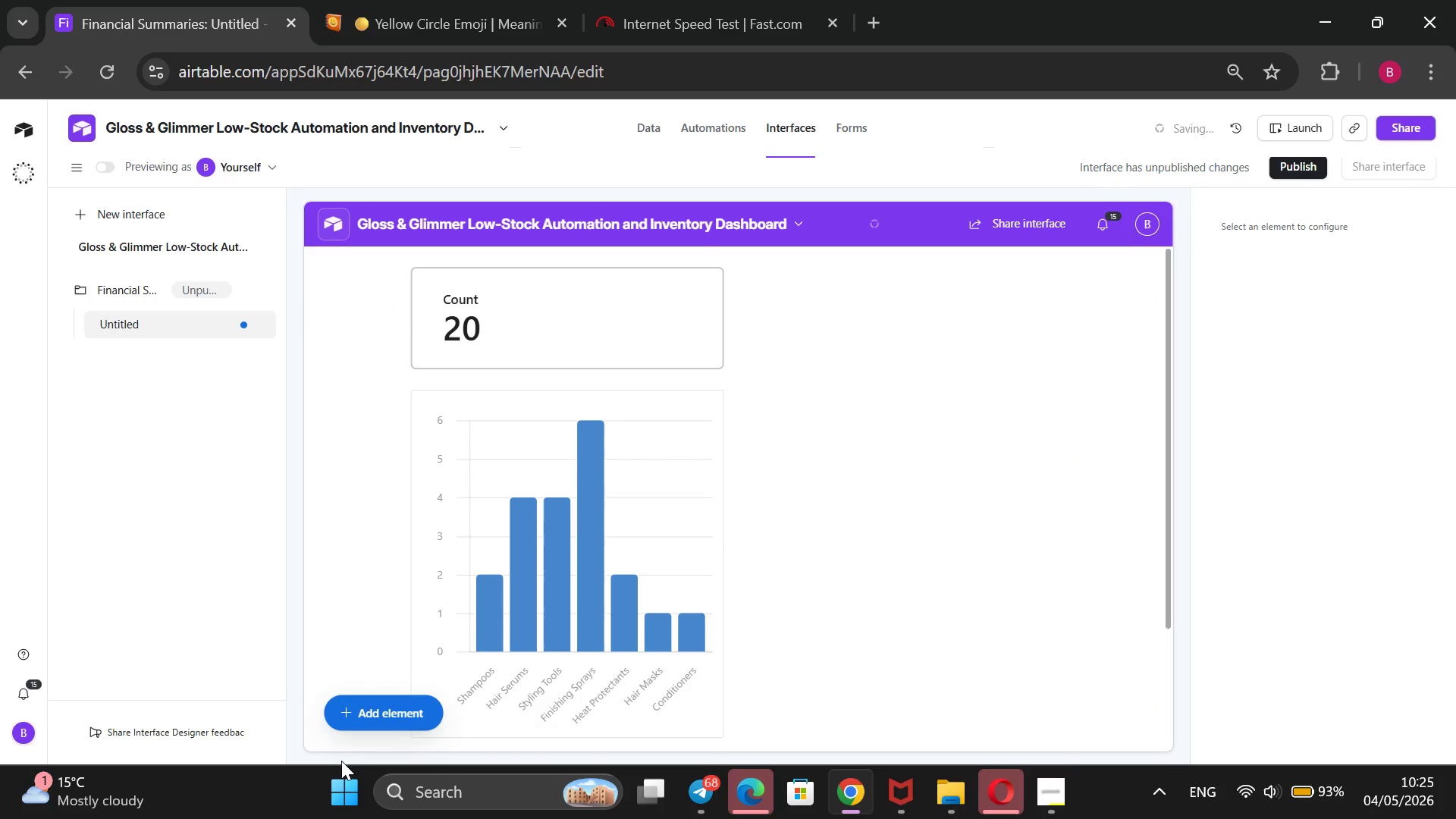 
left_click([372, 717])
 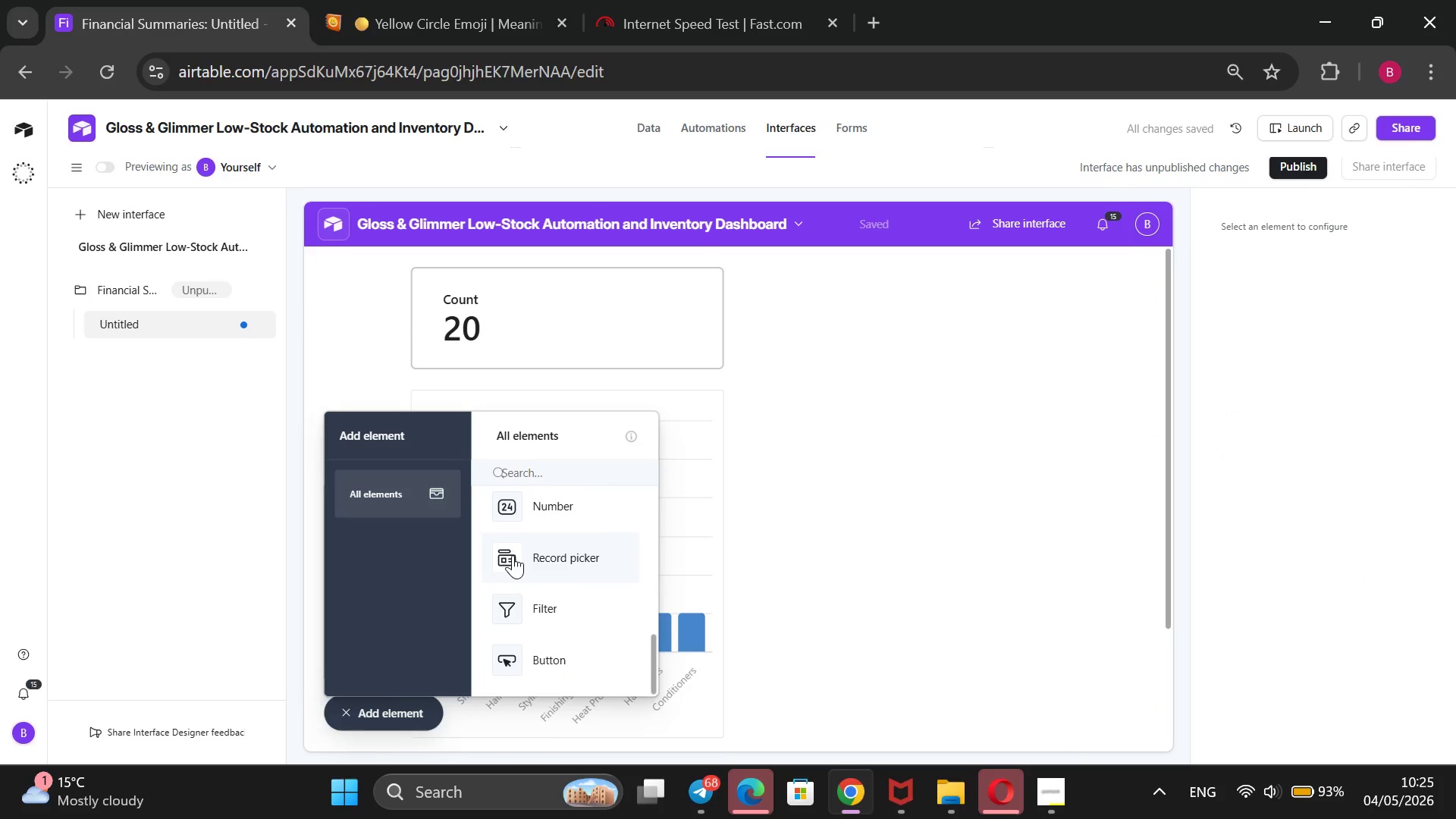 
left_click([536, 620])
 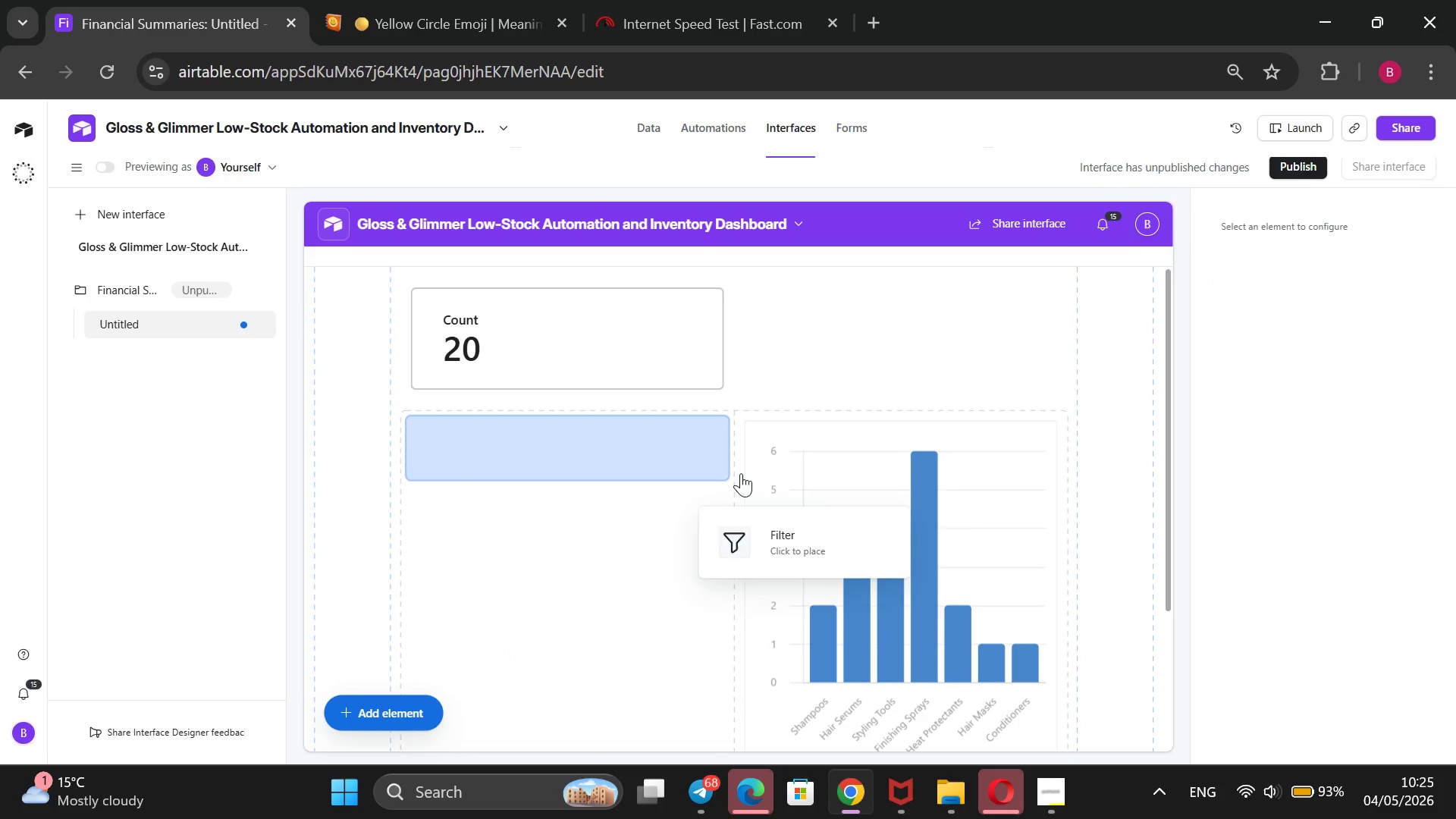 
mouse_move([445, 321])
 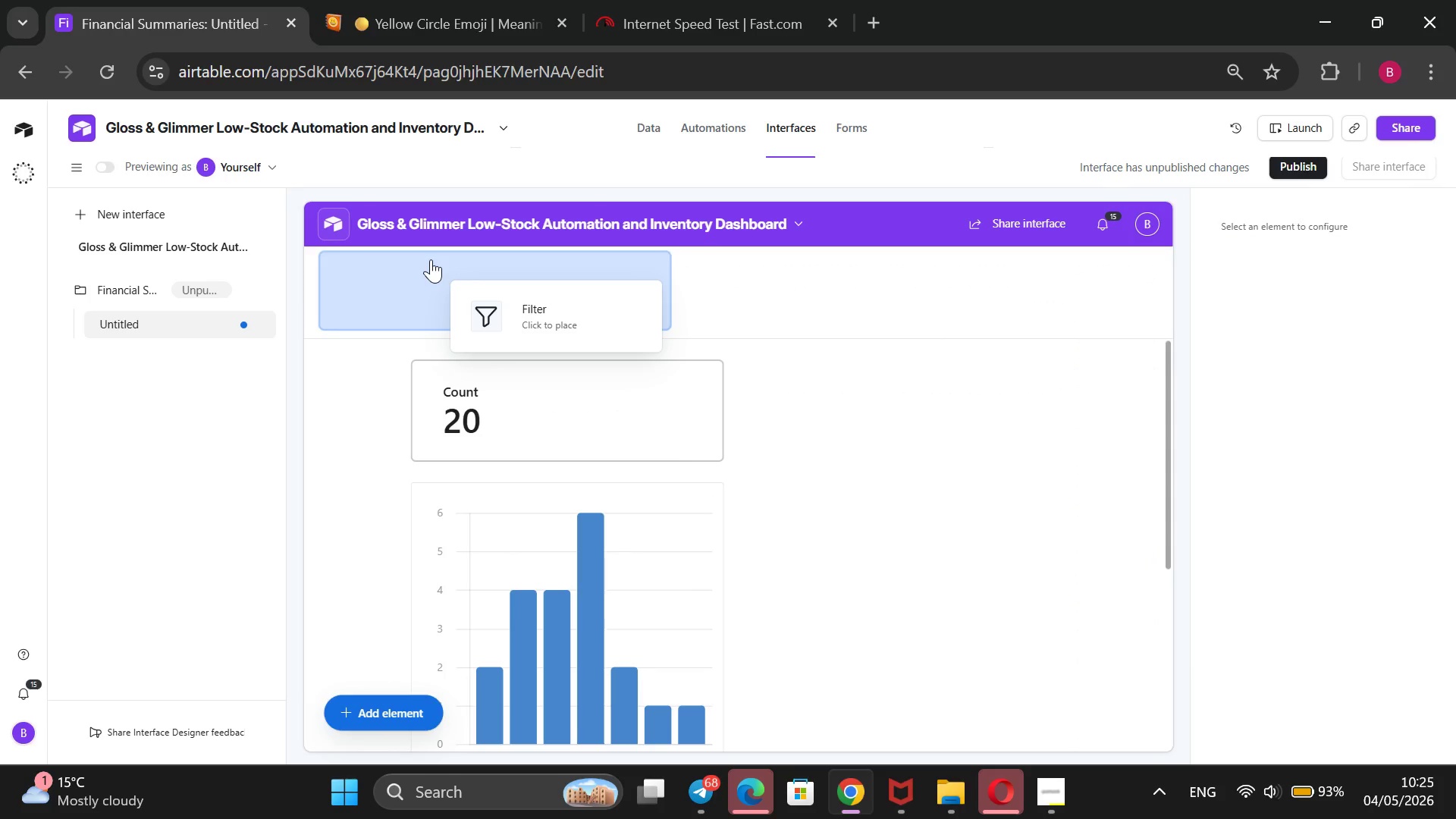 
left_click([431, 259])
 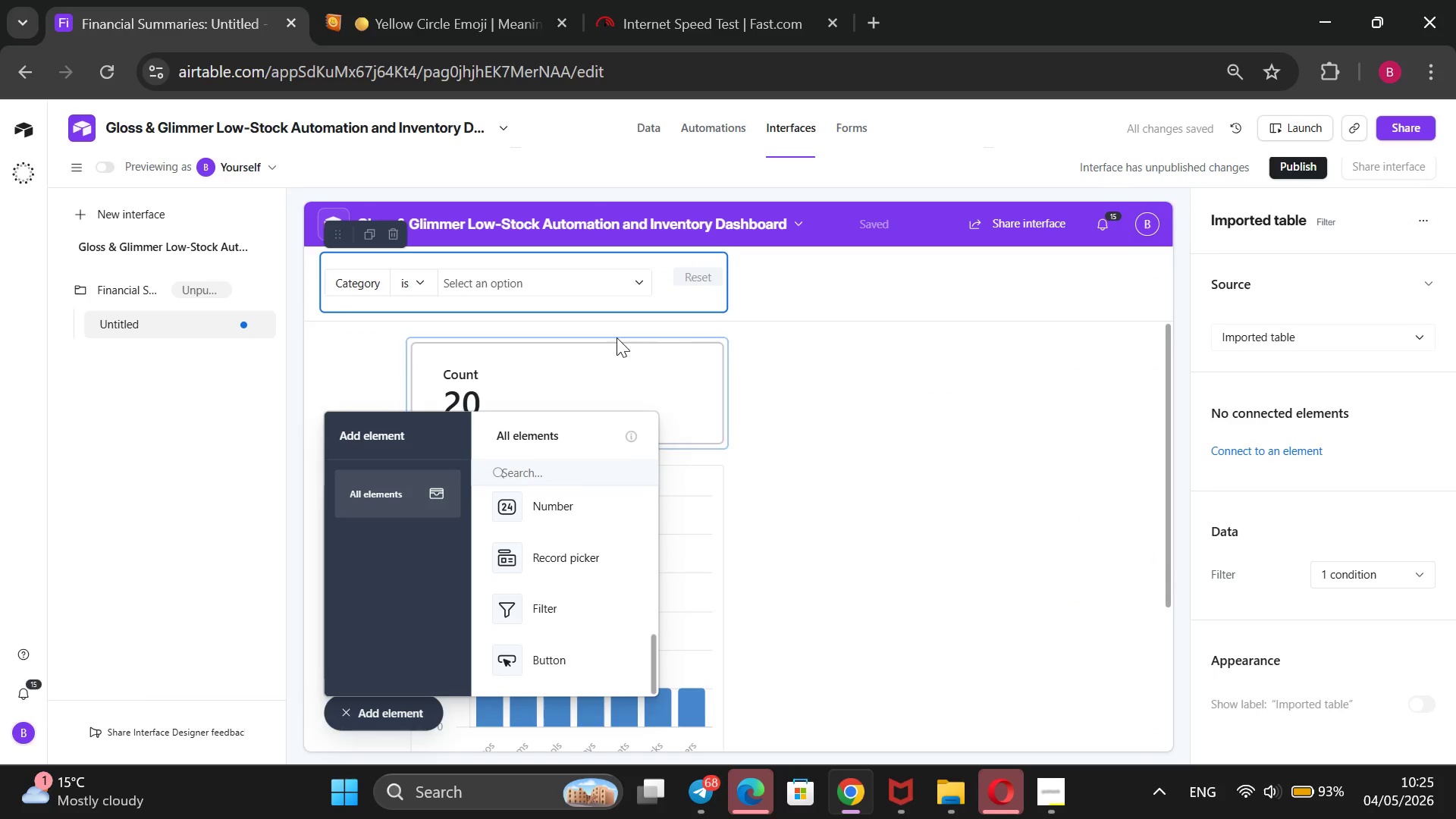 
wait(7.3)
 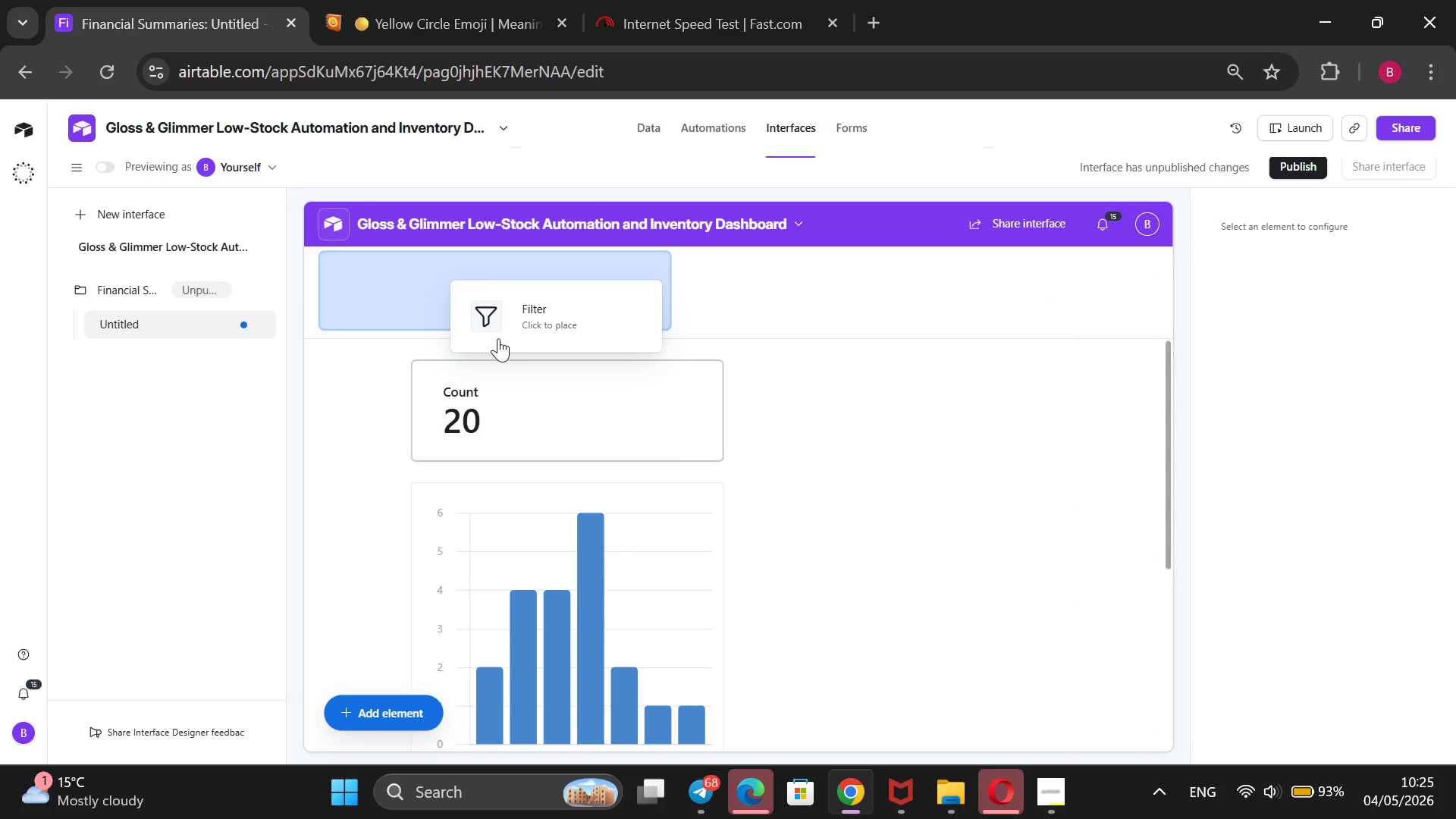 
left_click([698, 279])
 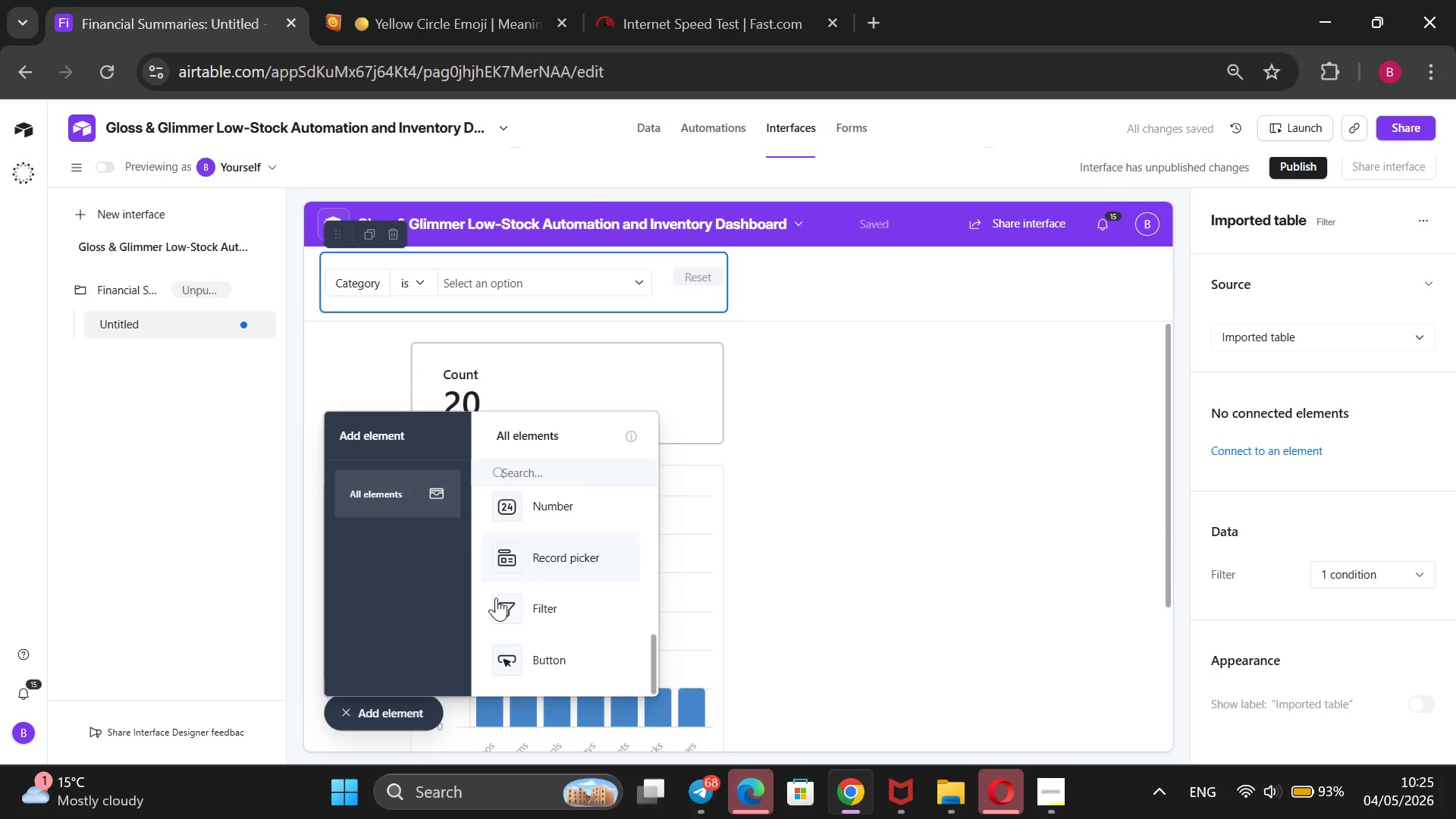 
left_click([915, 582])
 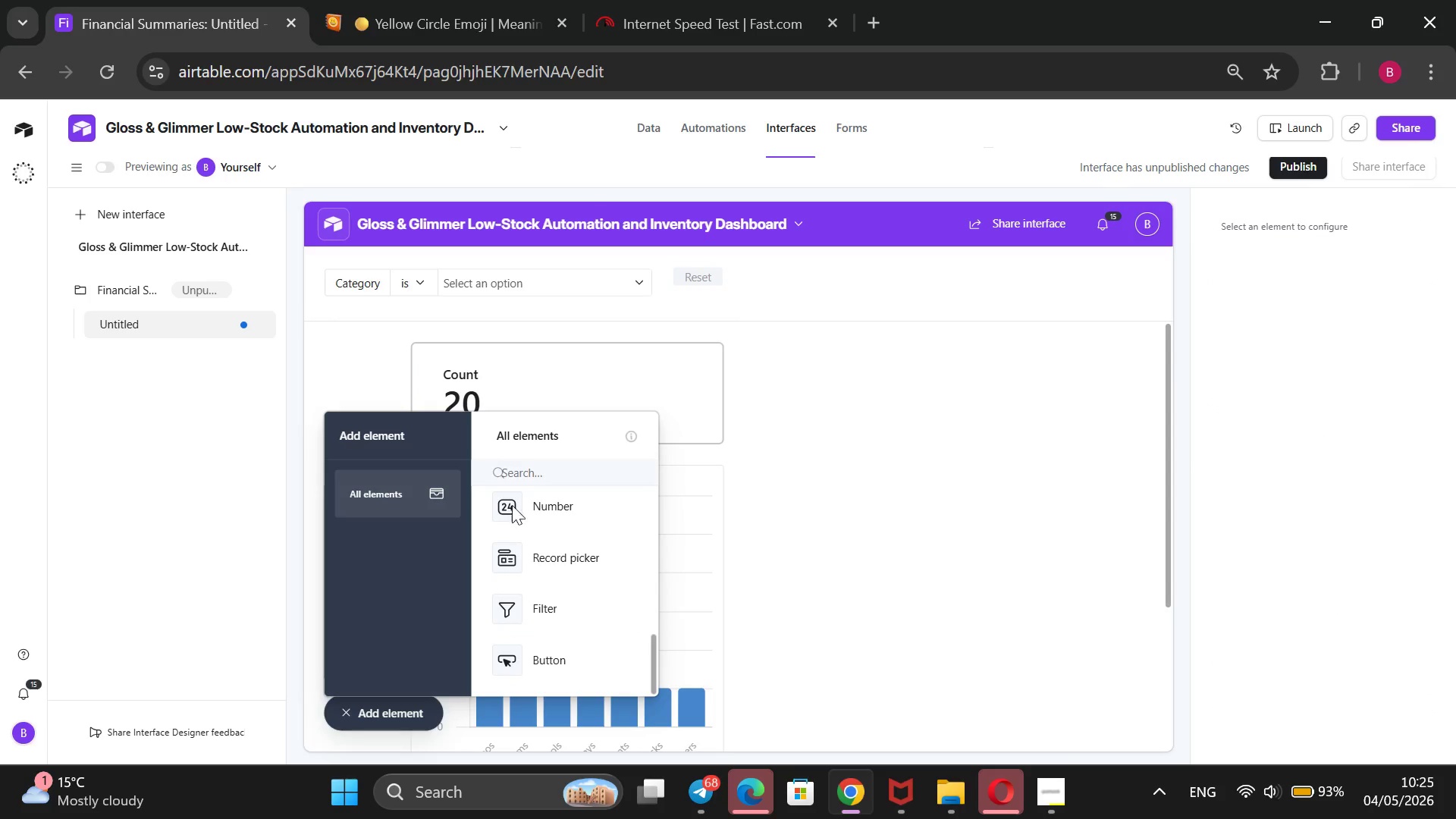 
scroll: coordinate [542, 553], scroll_direction: down, amount: 1.0
 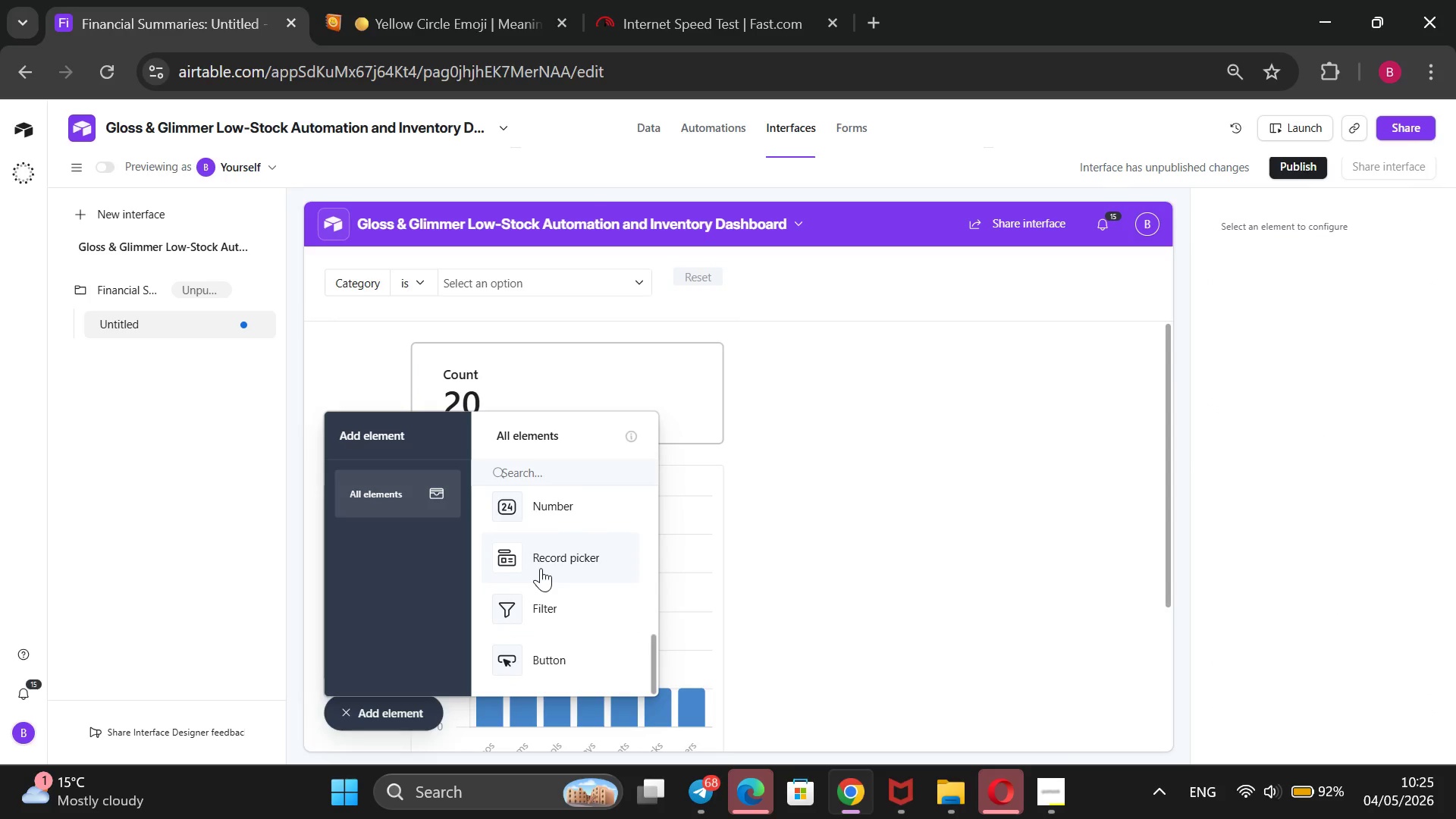 
scroll: coordinate [541, 570], scroll_direction: up, amount: 2.0
 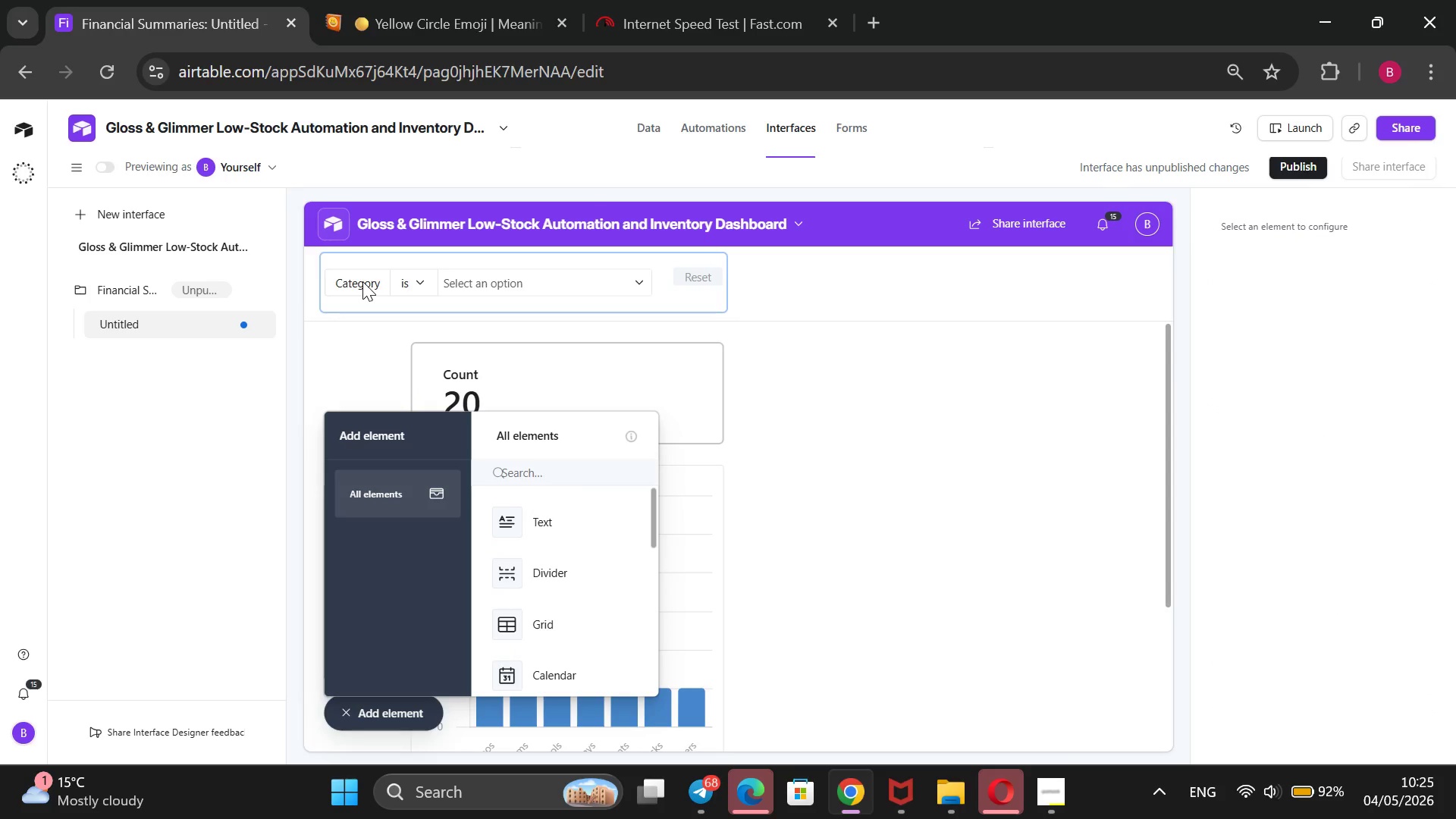 
double_click([362, 281])
 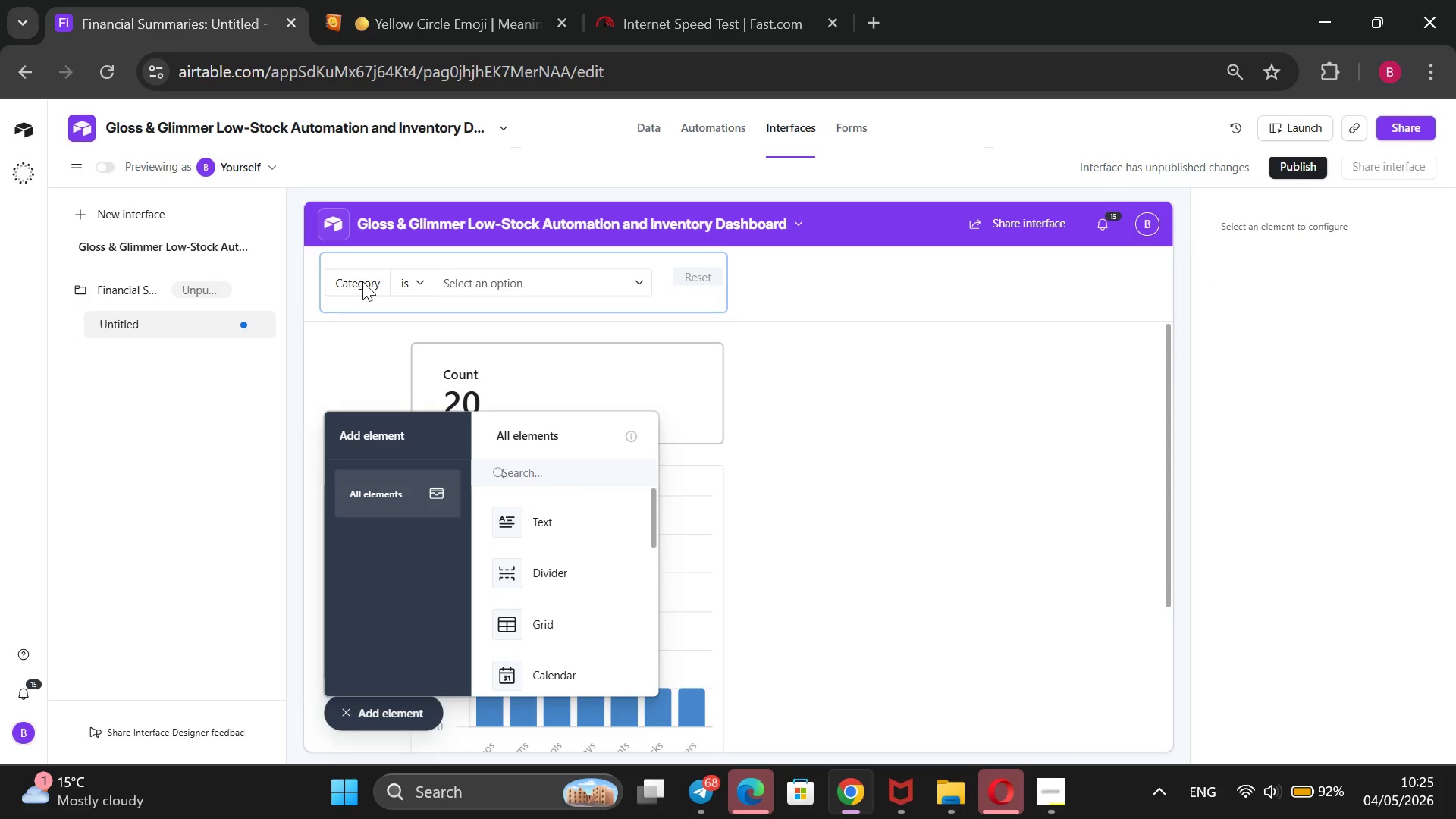 
triple_click([362, 281])
 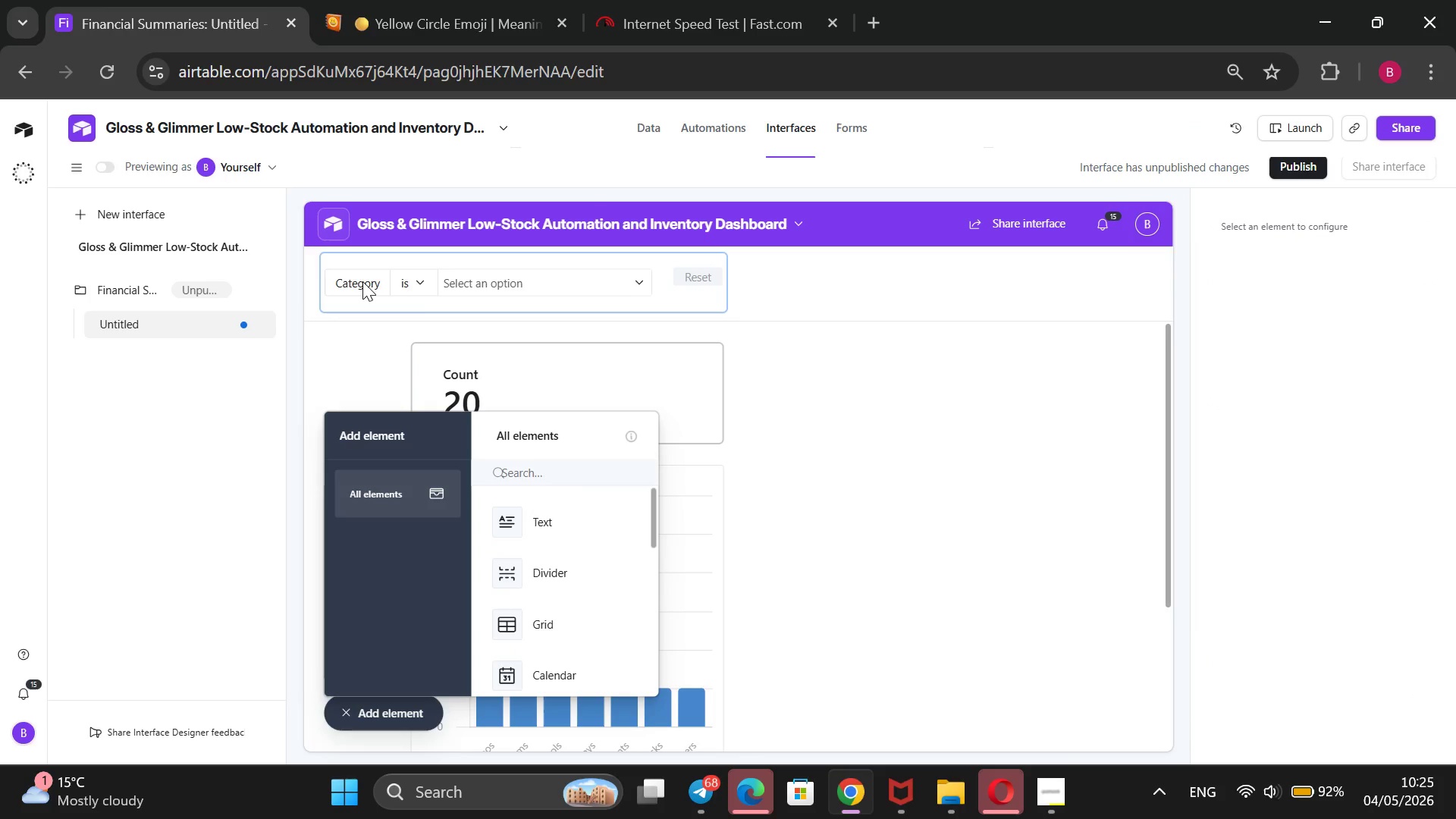 
triple_click([362, 281])
 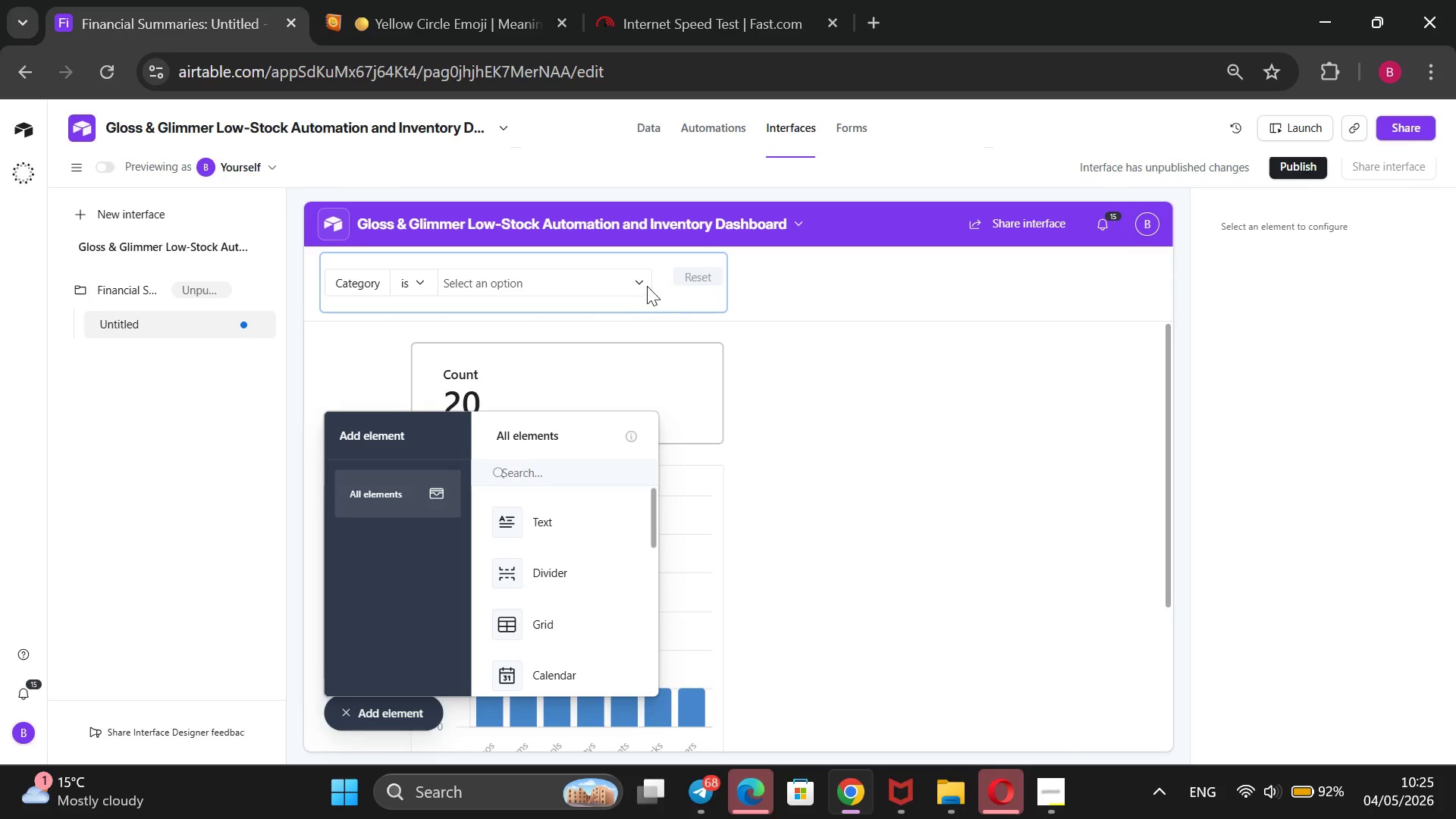 
left_click_drag(start_coordinate=[649, 284], to_coordinate=[648, 279])
 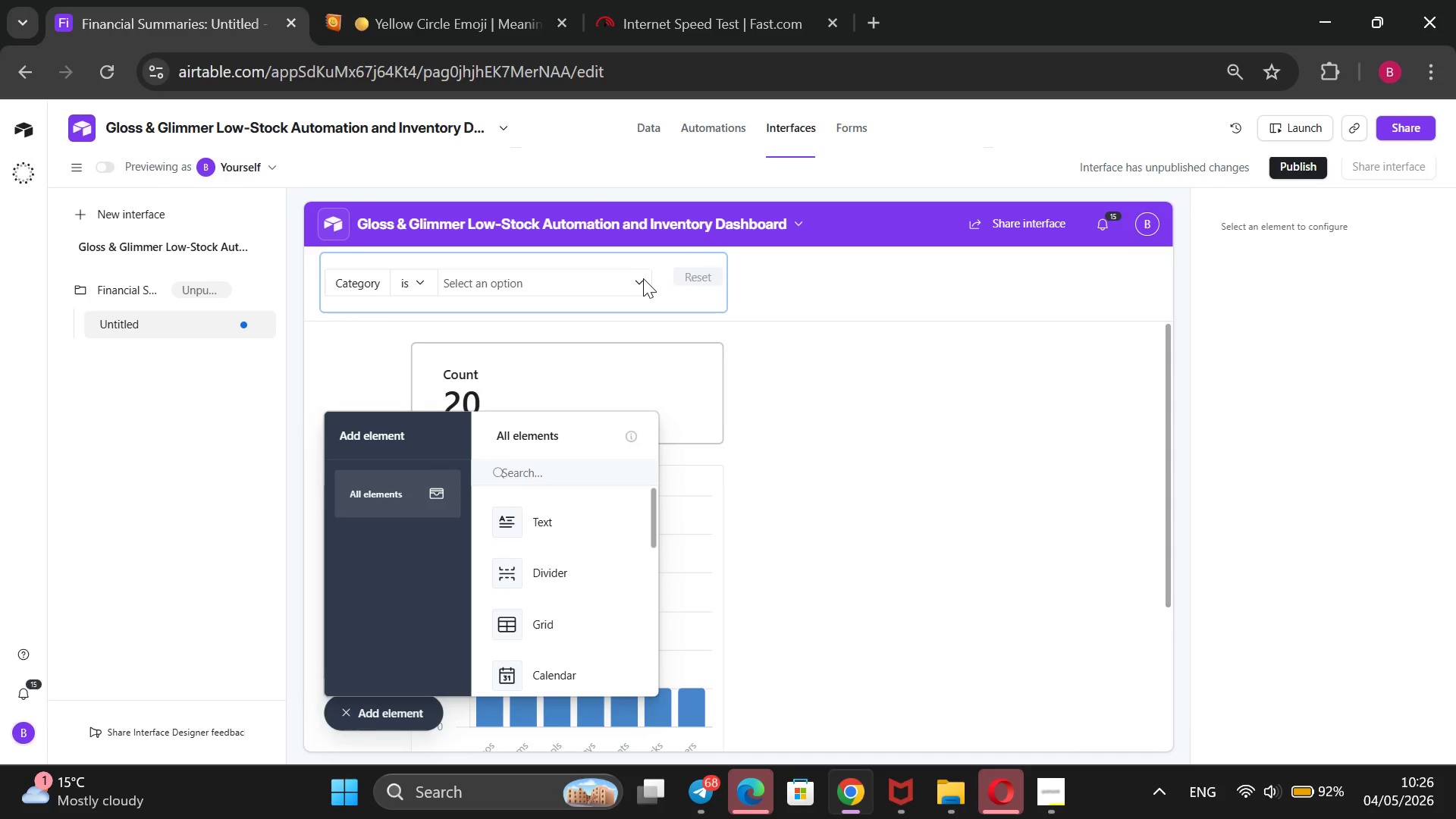 
double_click([642, 278])
 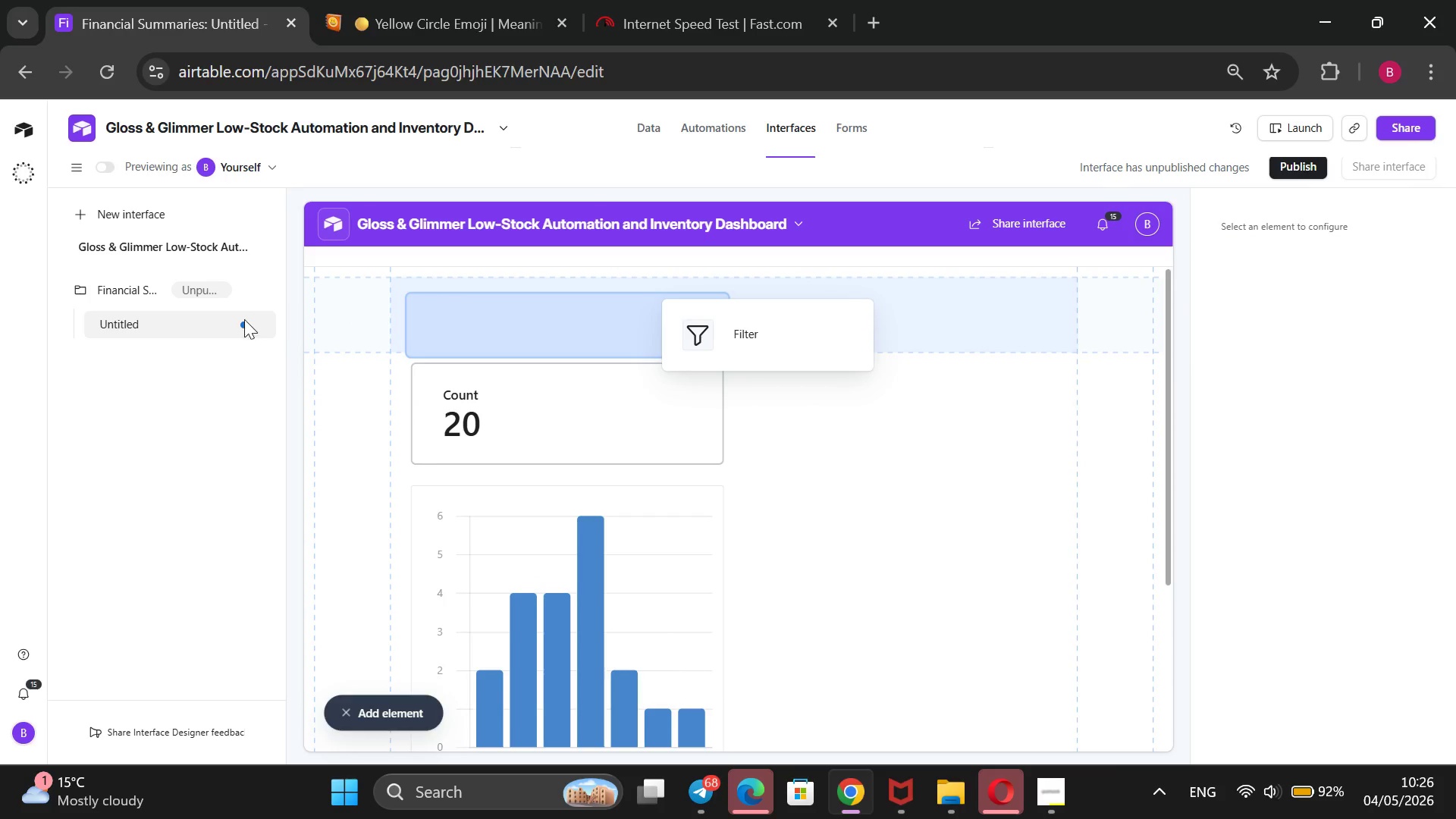 
scroll: coordinate [289, 392], scroll_direction: down, amount: 2.0
 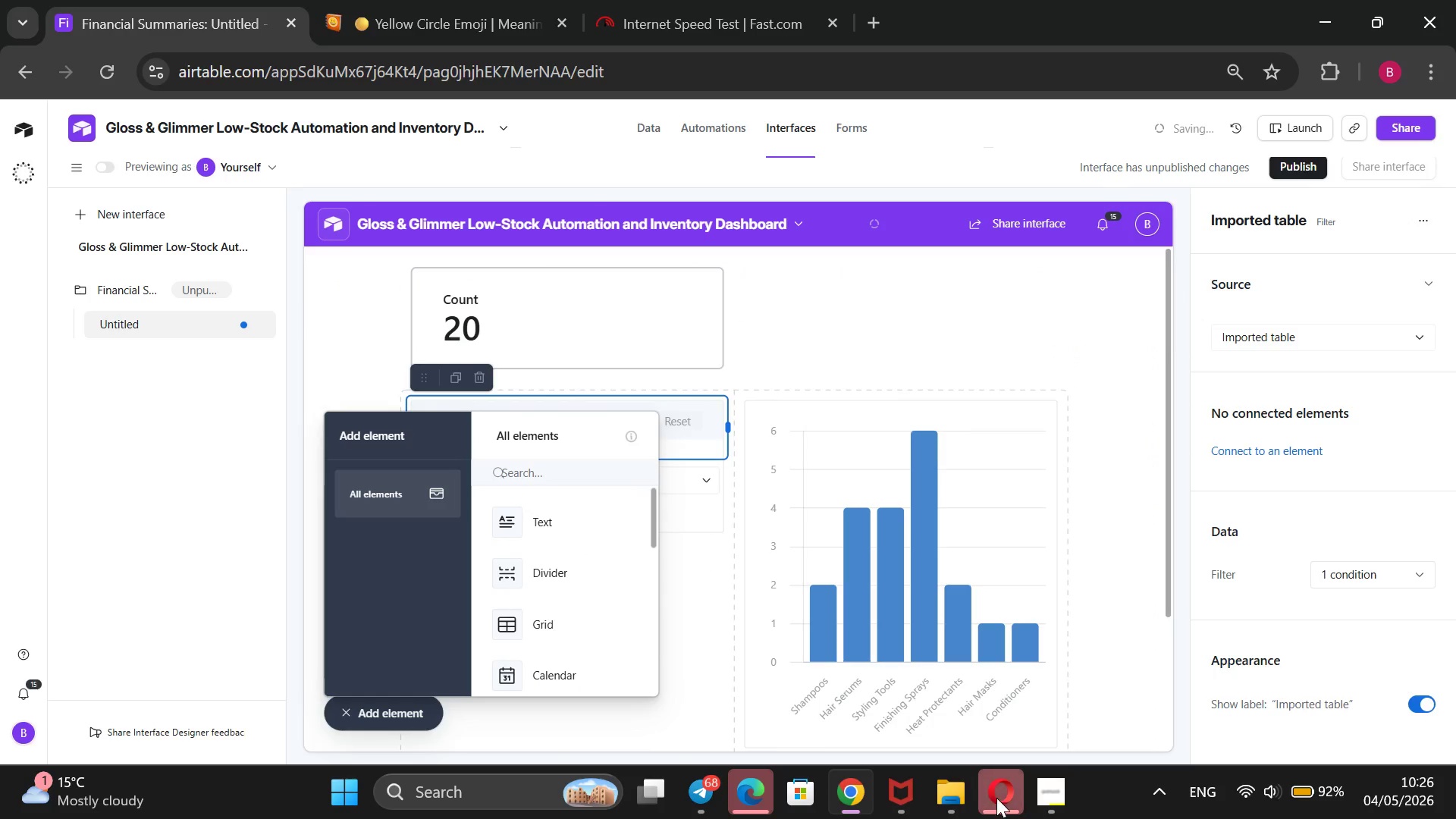 
left_click([1043, 795])